 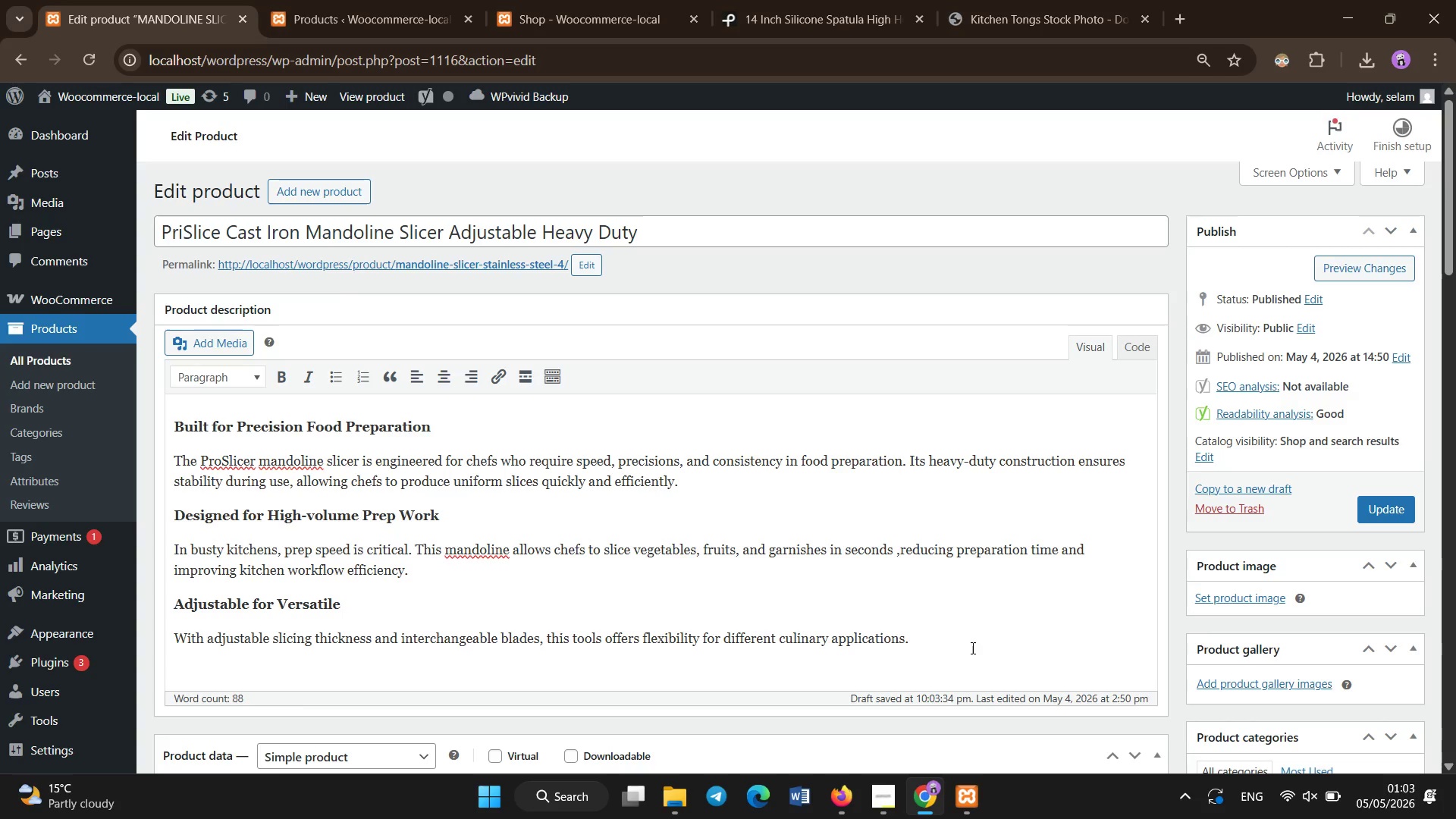 
hold_key(key=ShiftLeft, duration=0.33)
 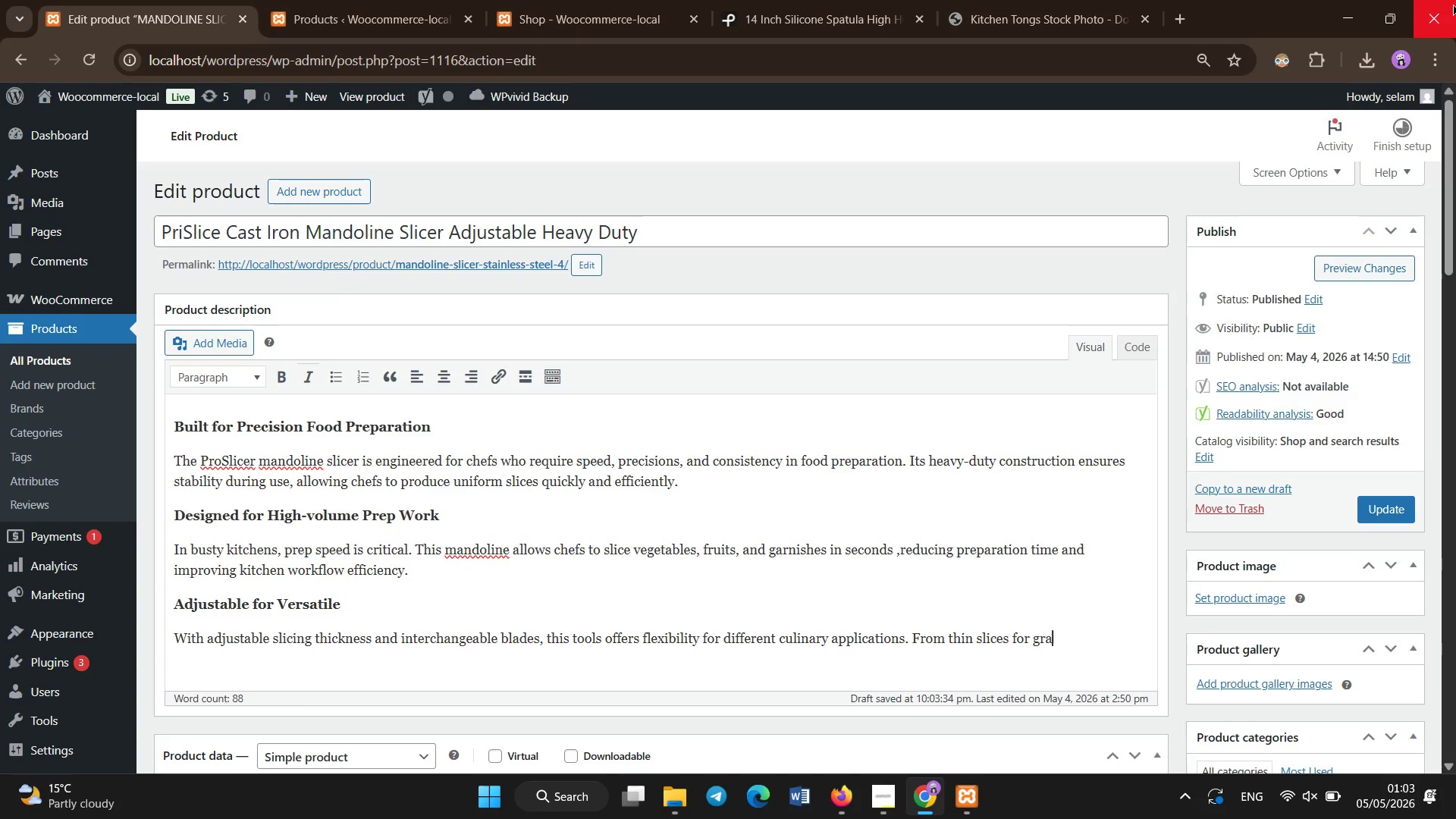 
wait(10.77)
 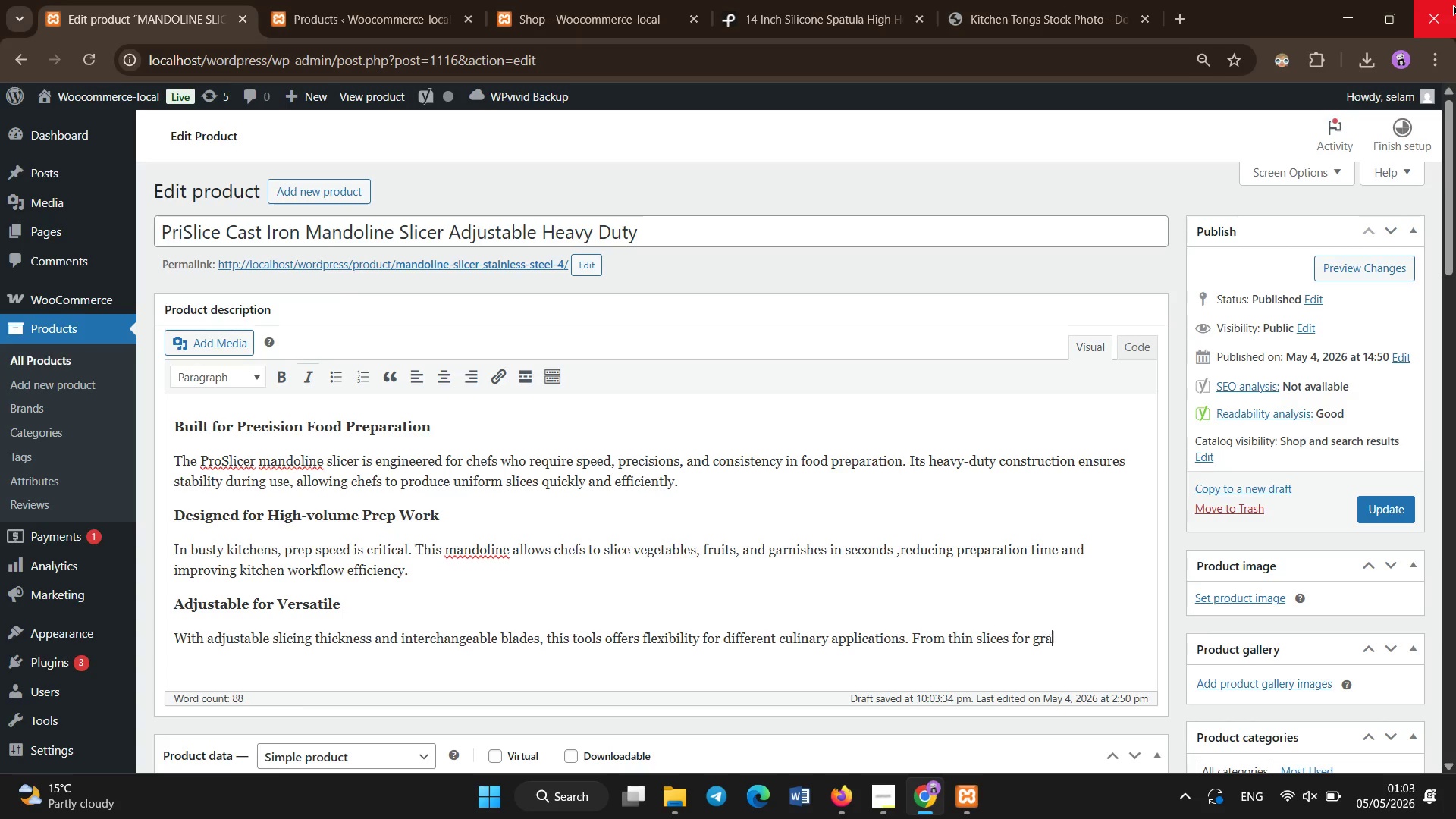 
hold_key(key=Backspace, duration=0.75)
 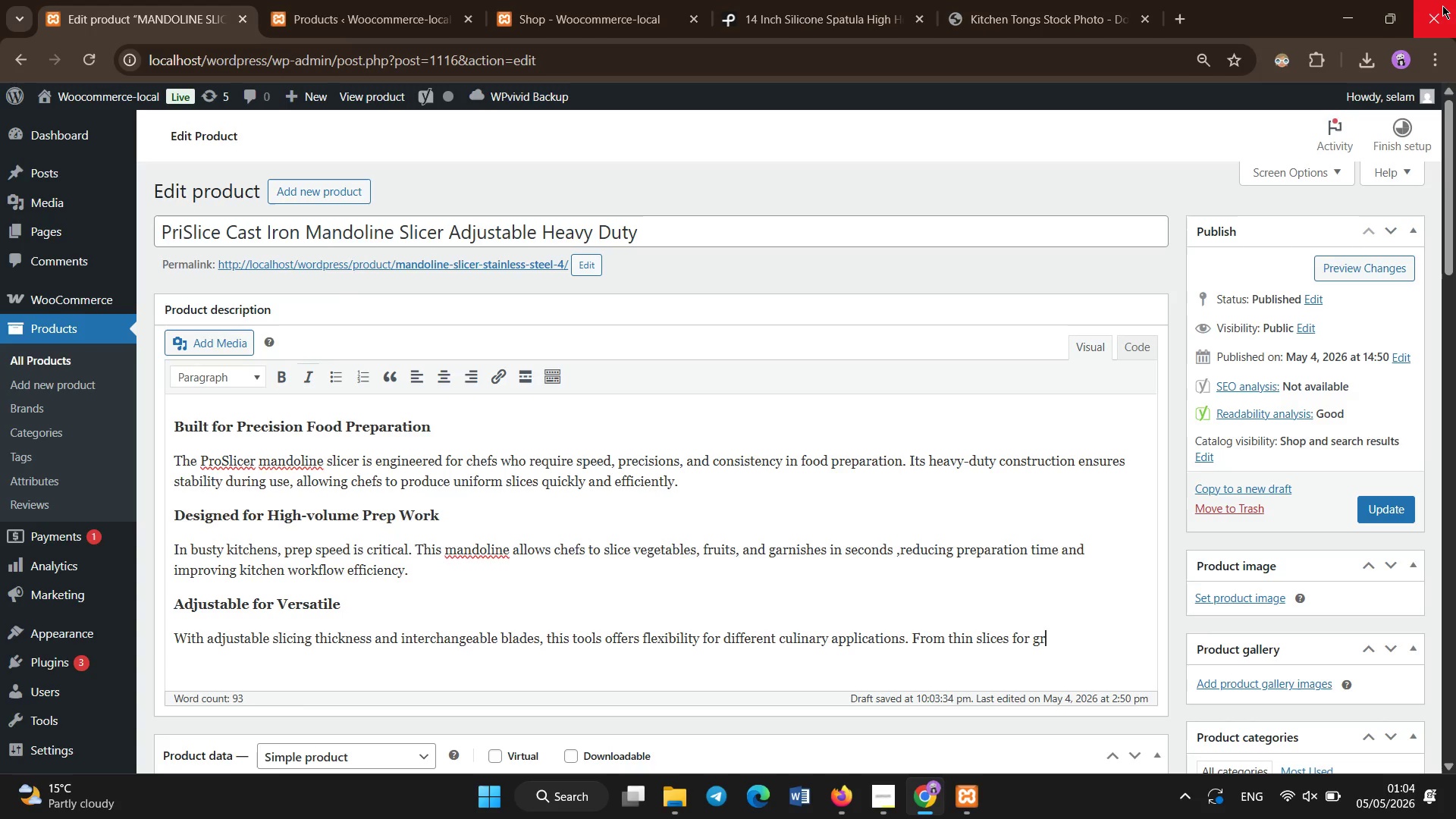 
key(Backspace)
type(arns)
 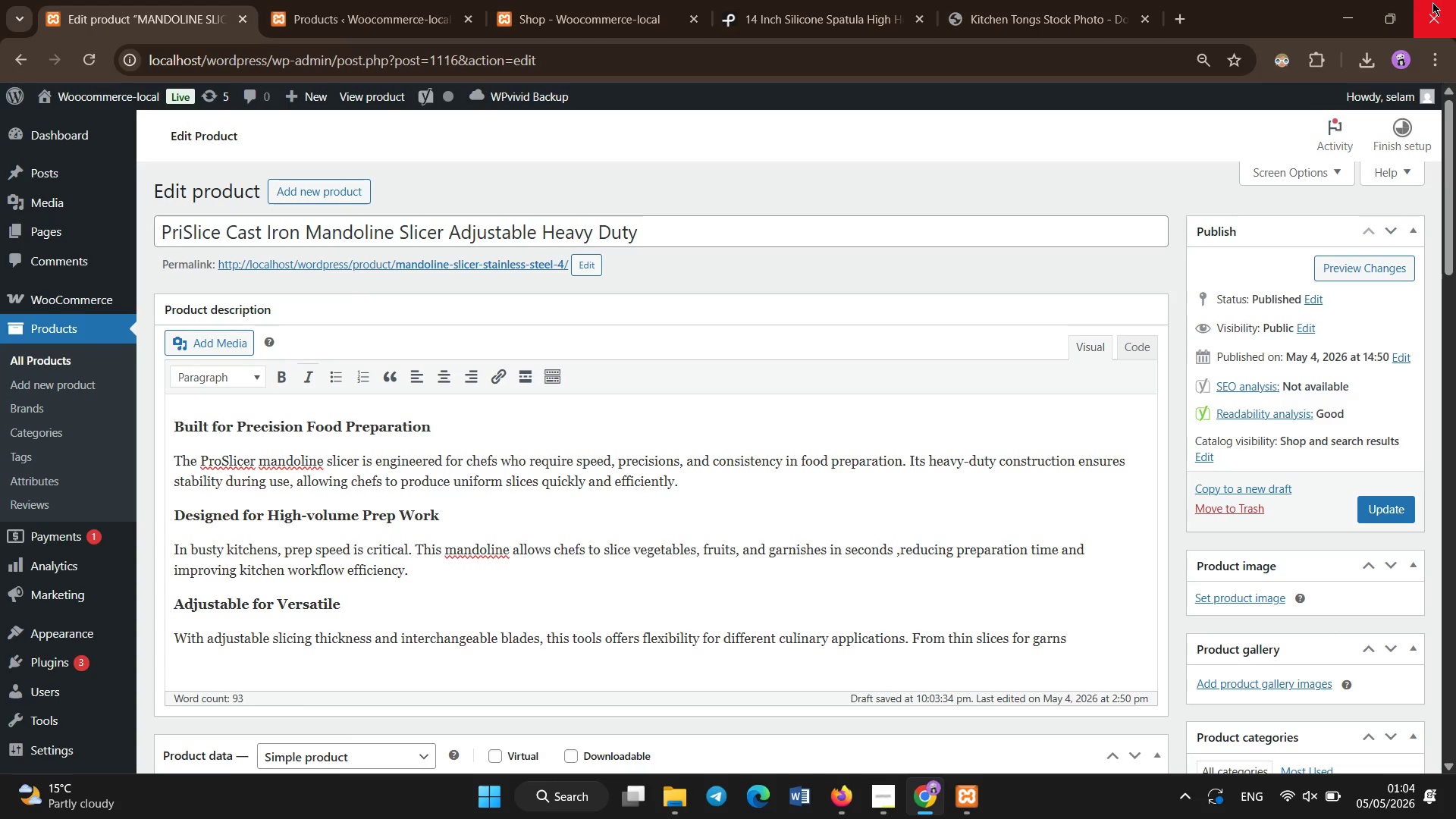 
key(Backspace)
type(ishes to )
 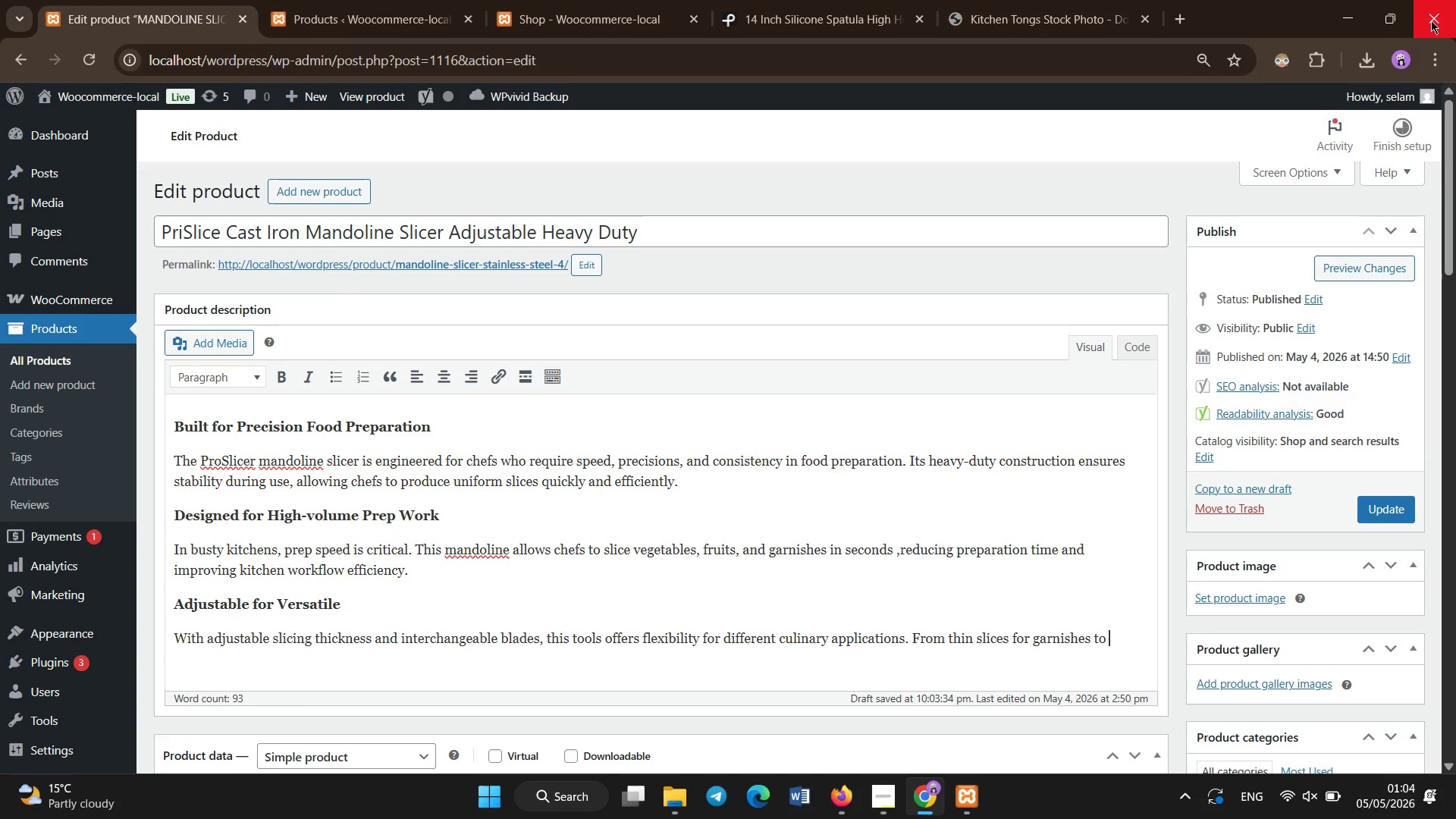 
type(thicker)
 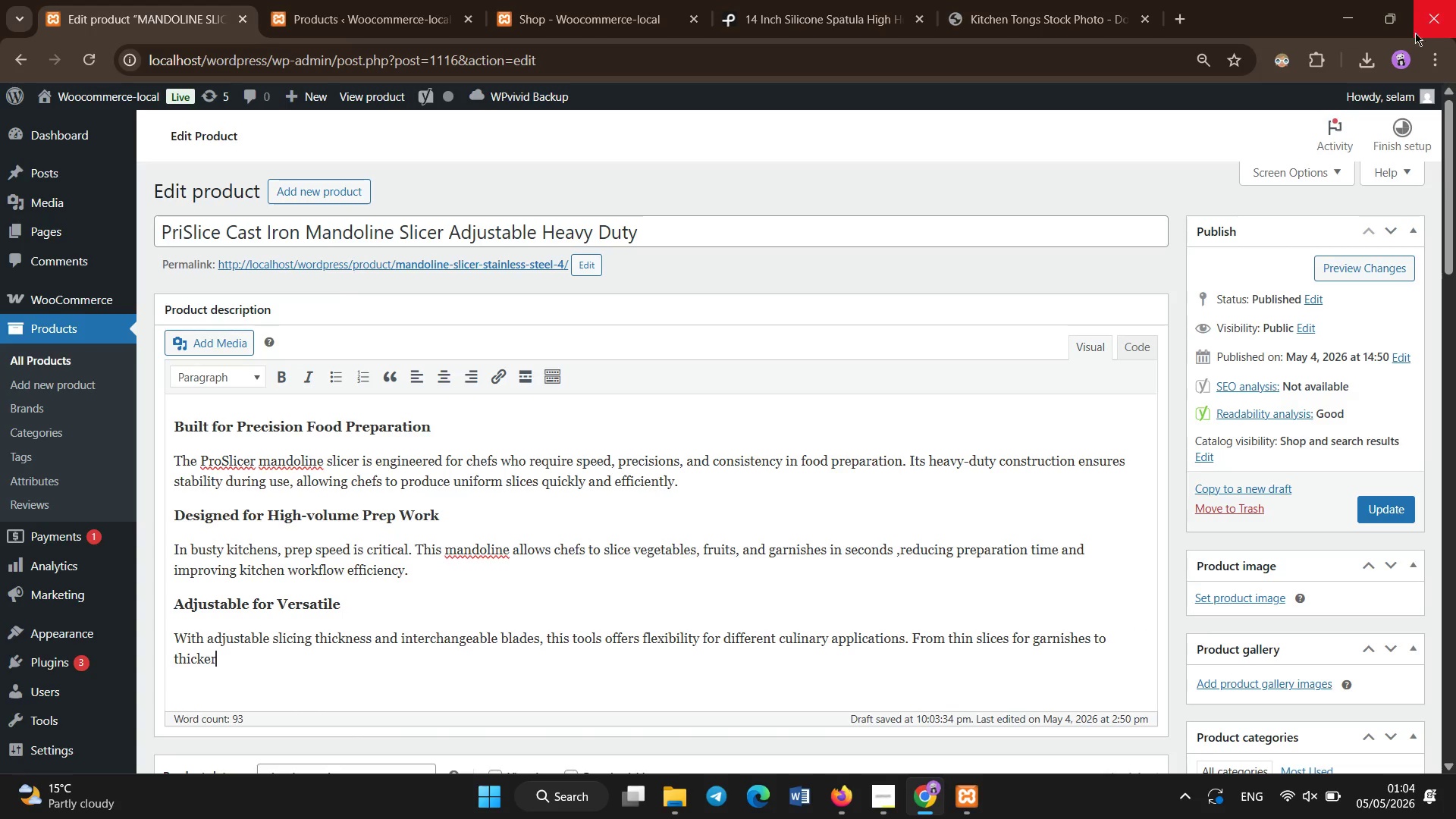 
type( cut for roas)
 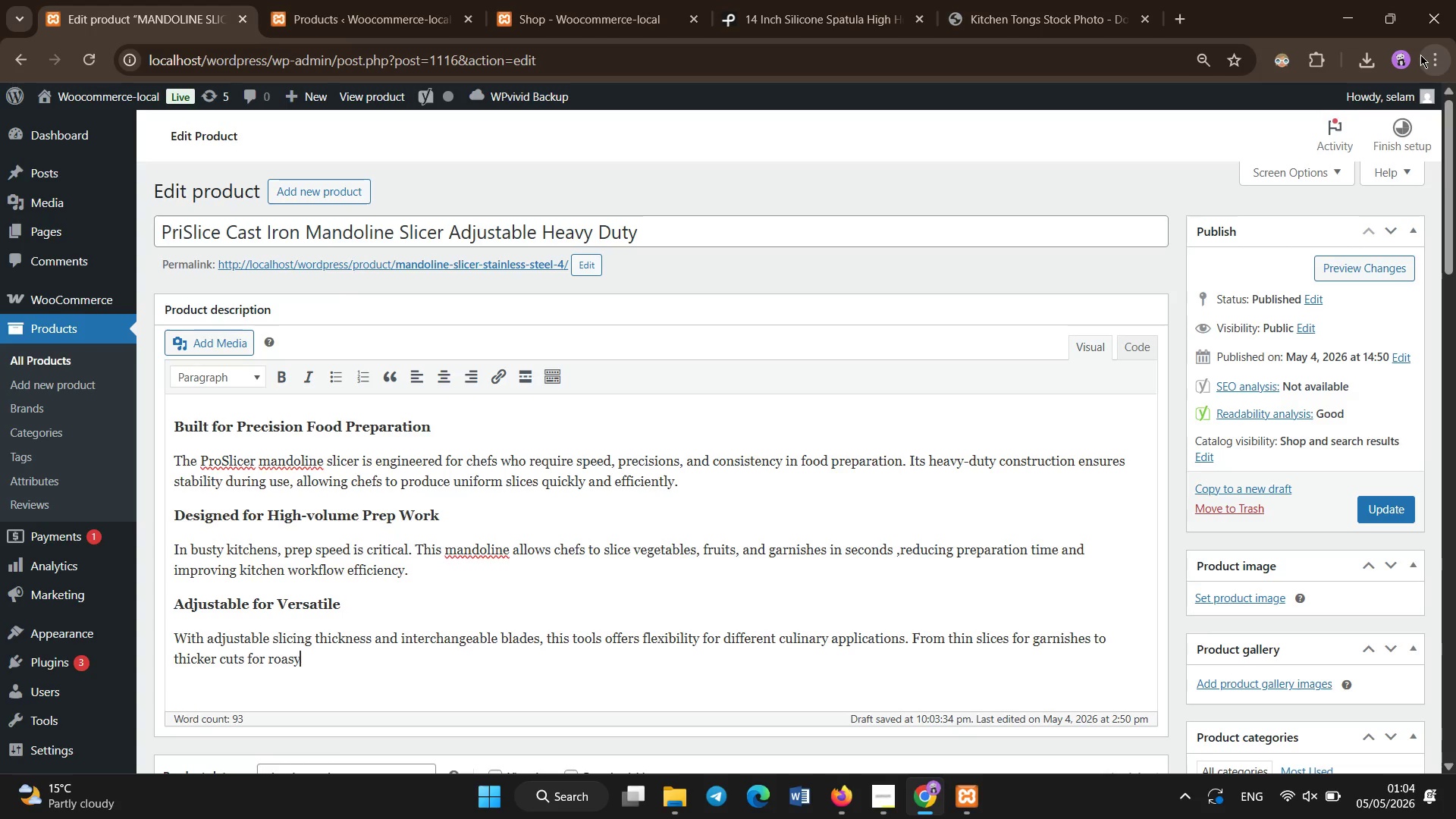 
type(ying )
key(Backspace)
type(, it support )
 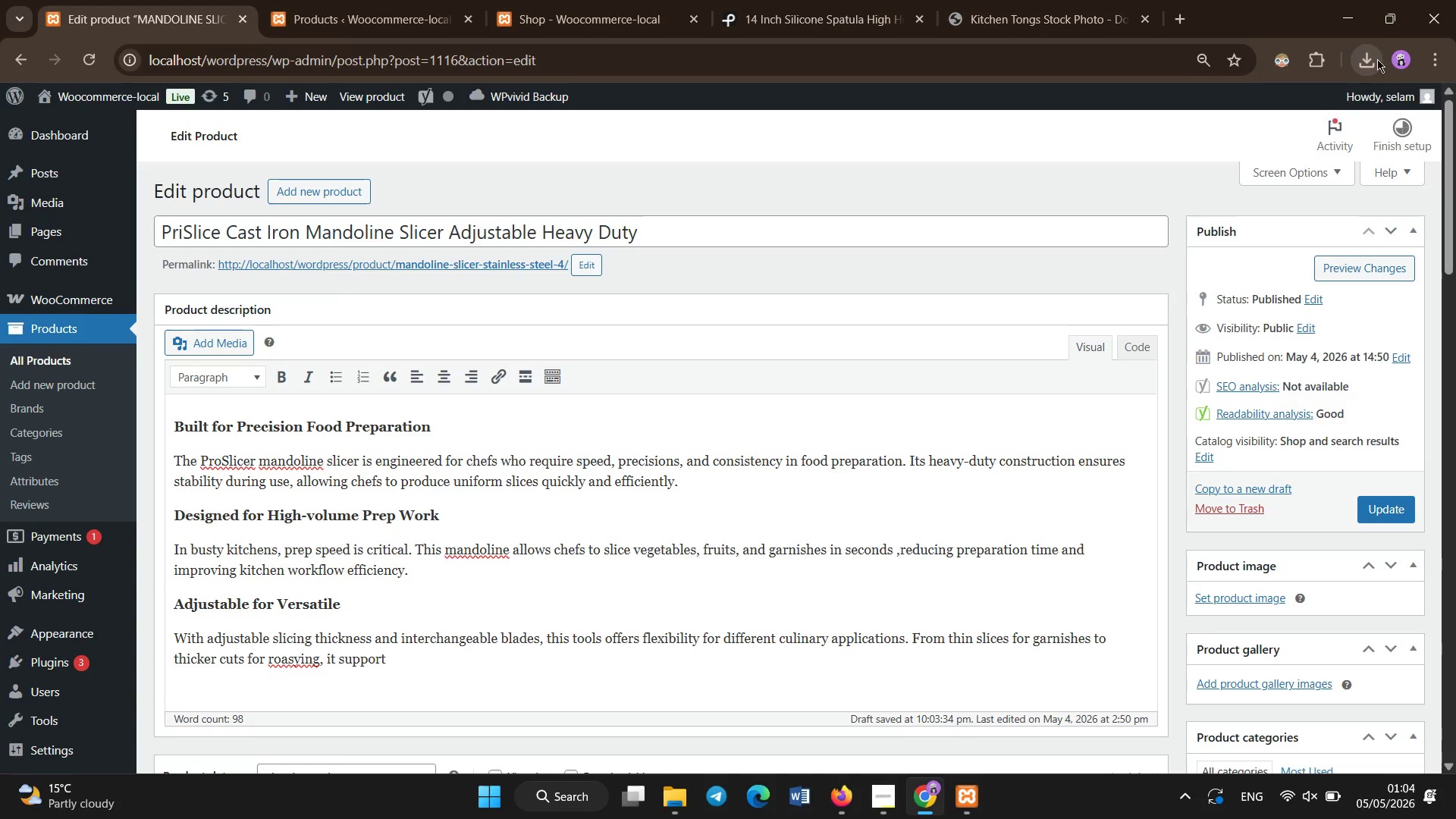 
key(Backspace)
 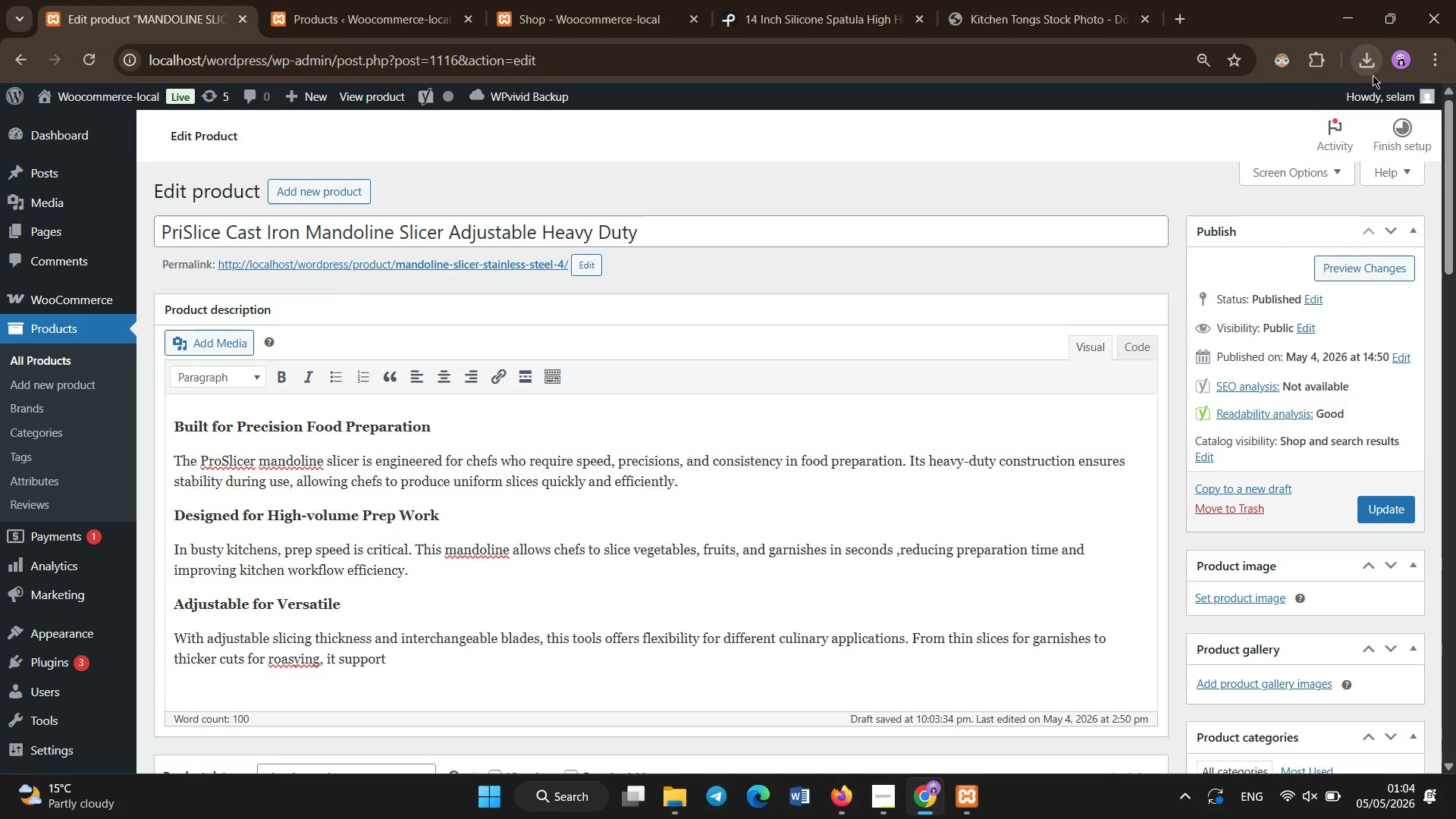 
key(S)
 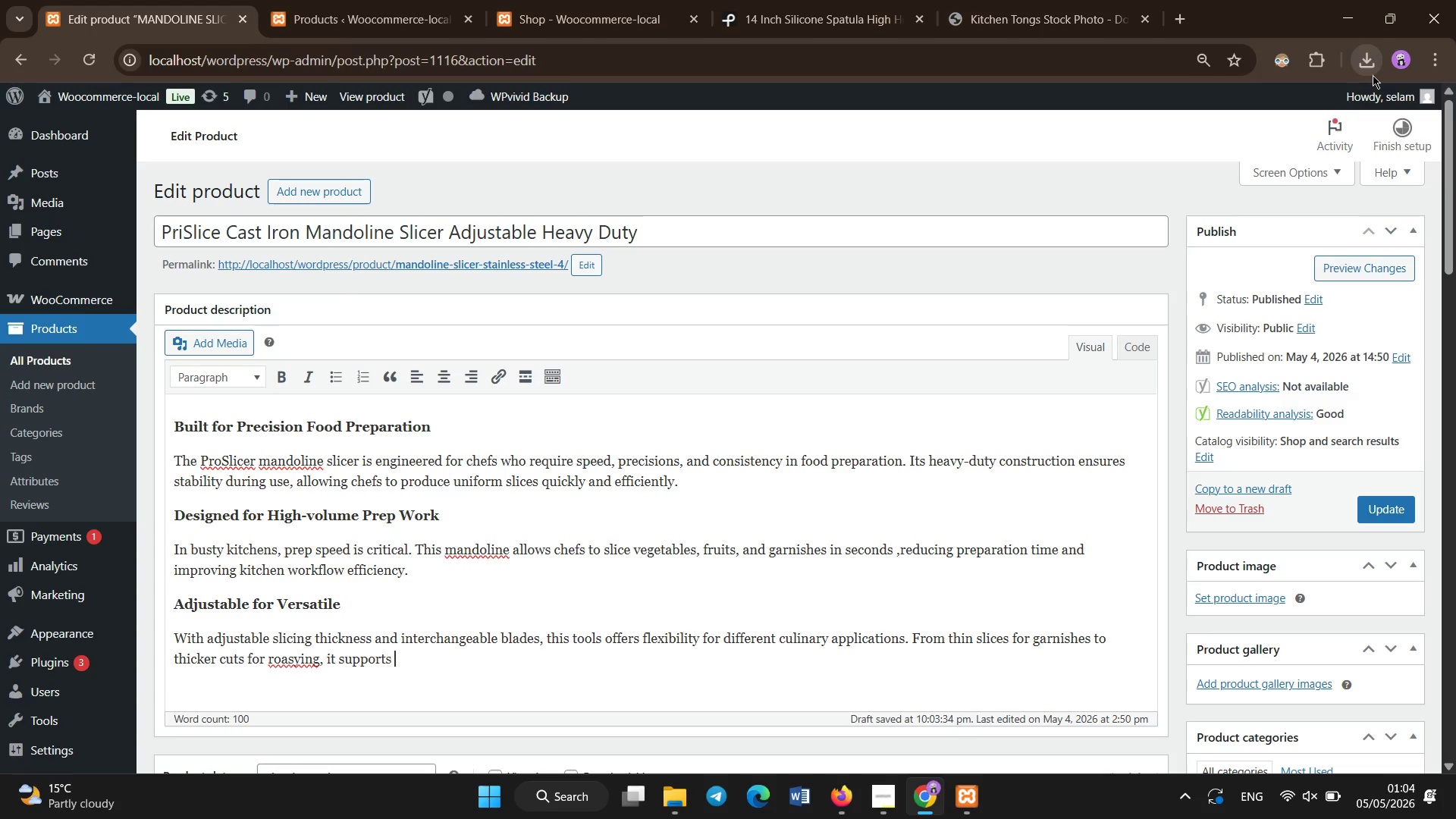 
key(Space)
 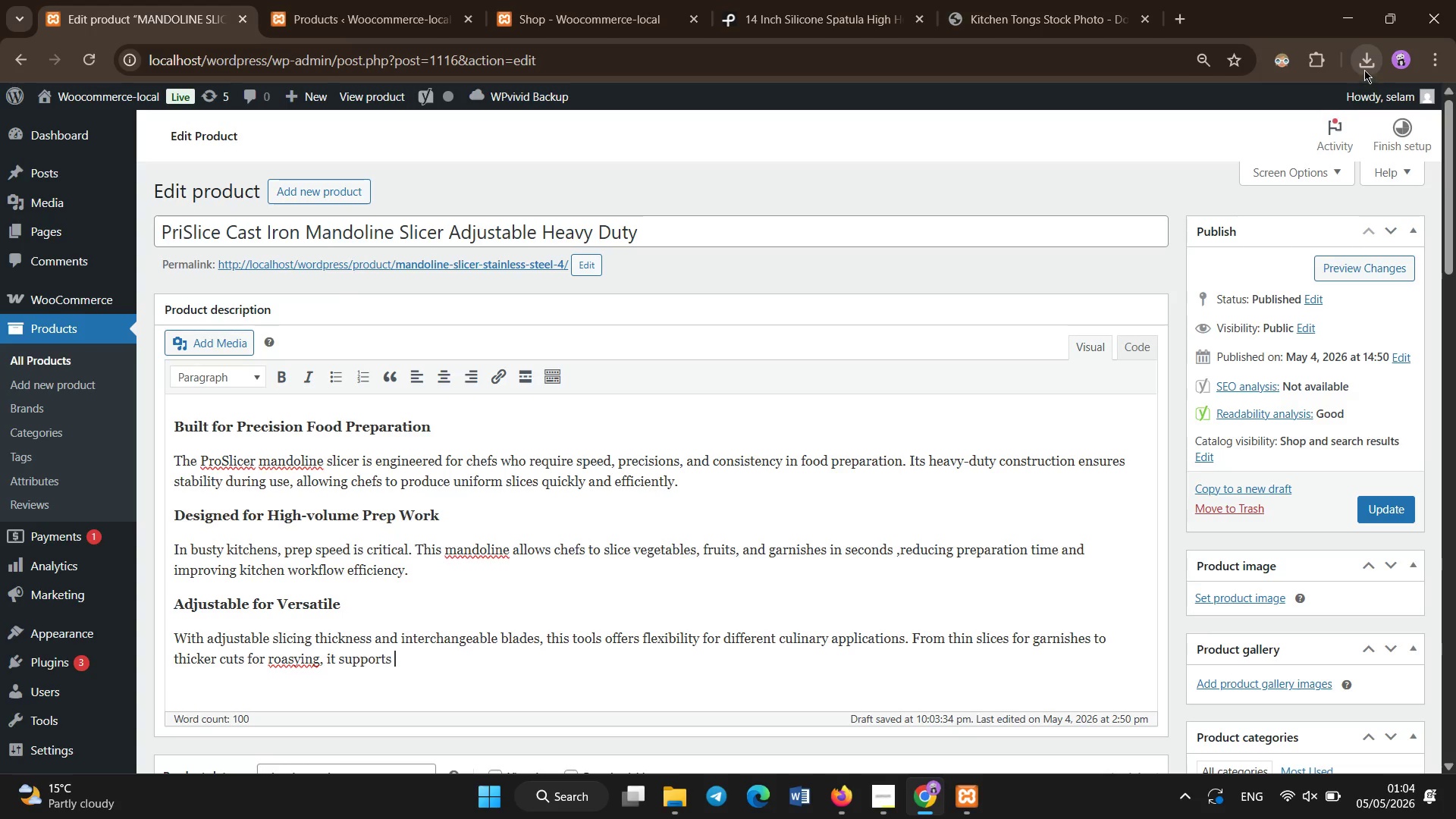 
hold_key(key=ArrowLeft, duration=0.7)
 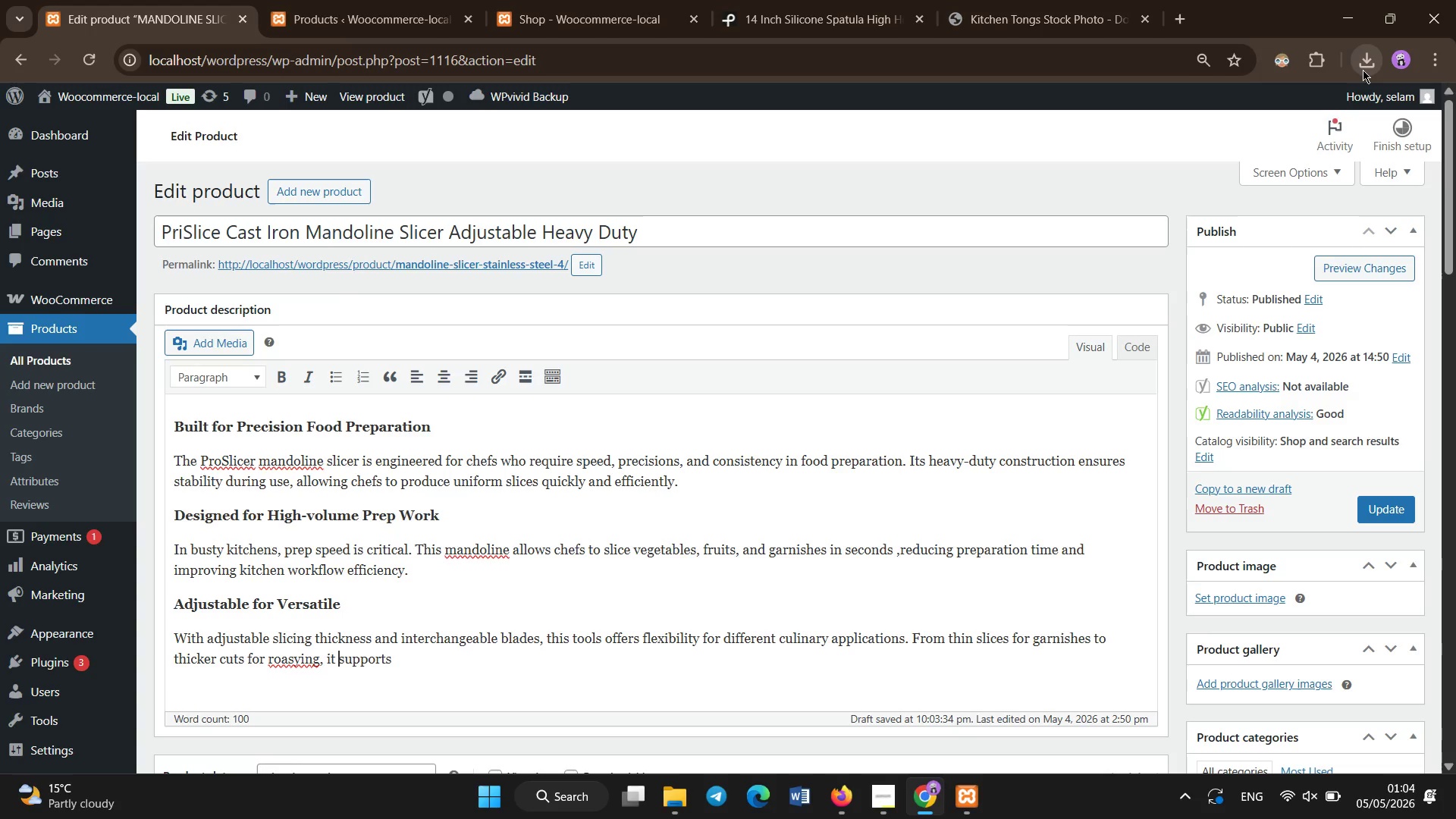 
key(ArrowLeft)
 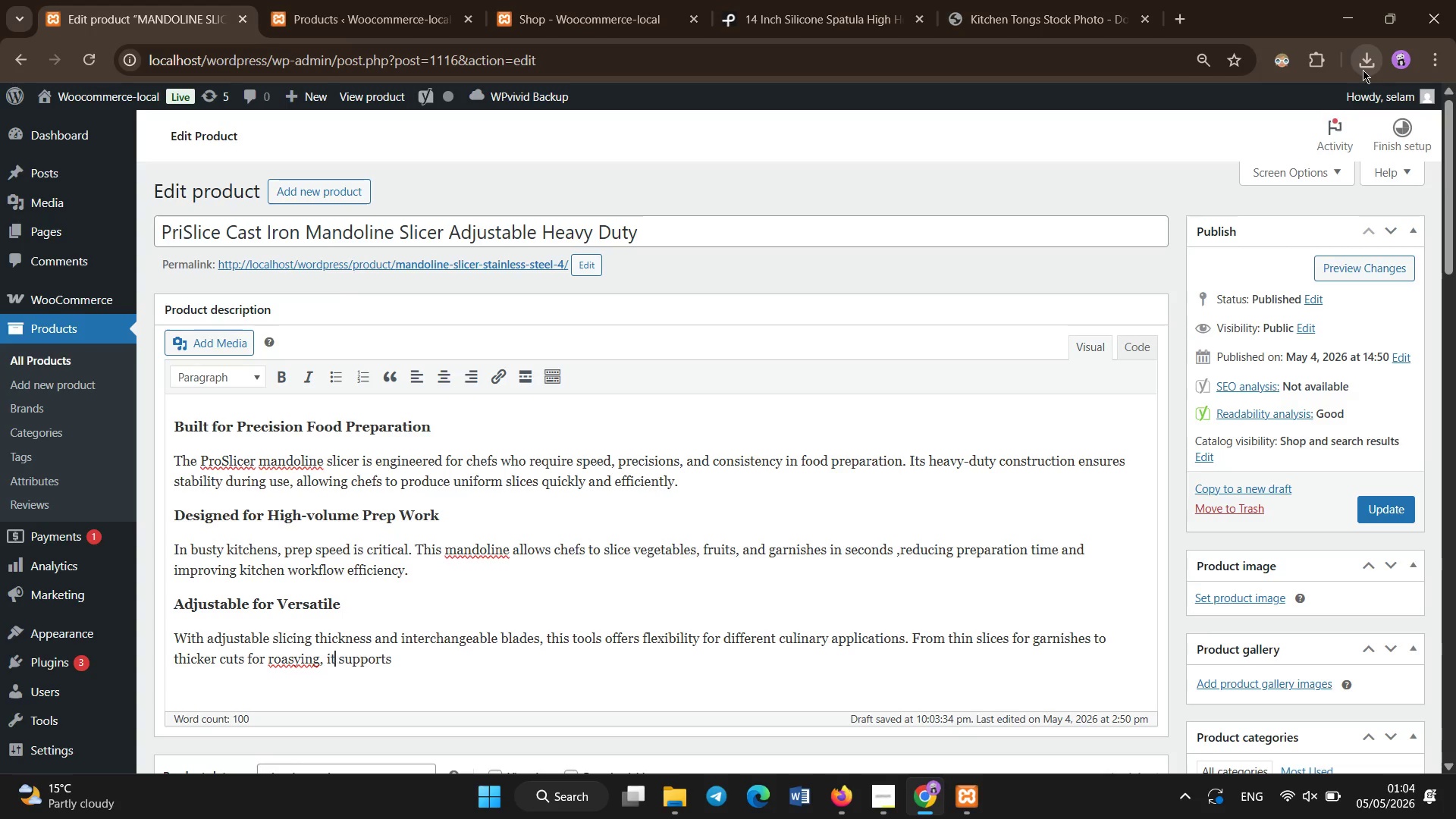 
key(ArrowLeft)
 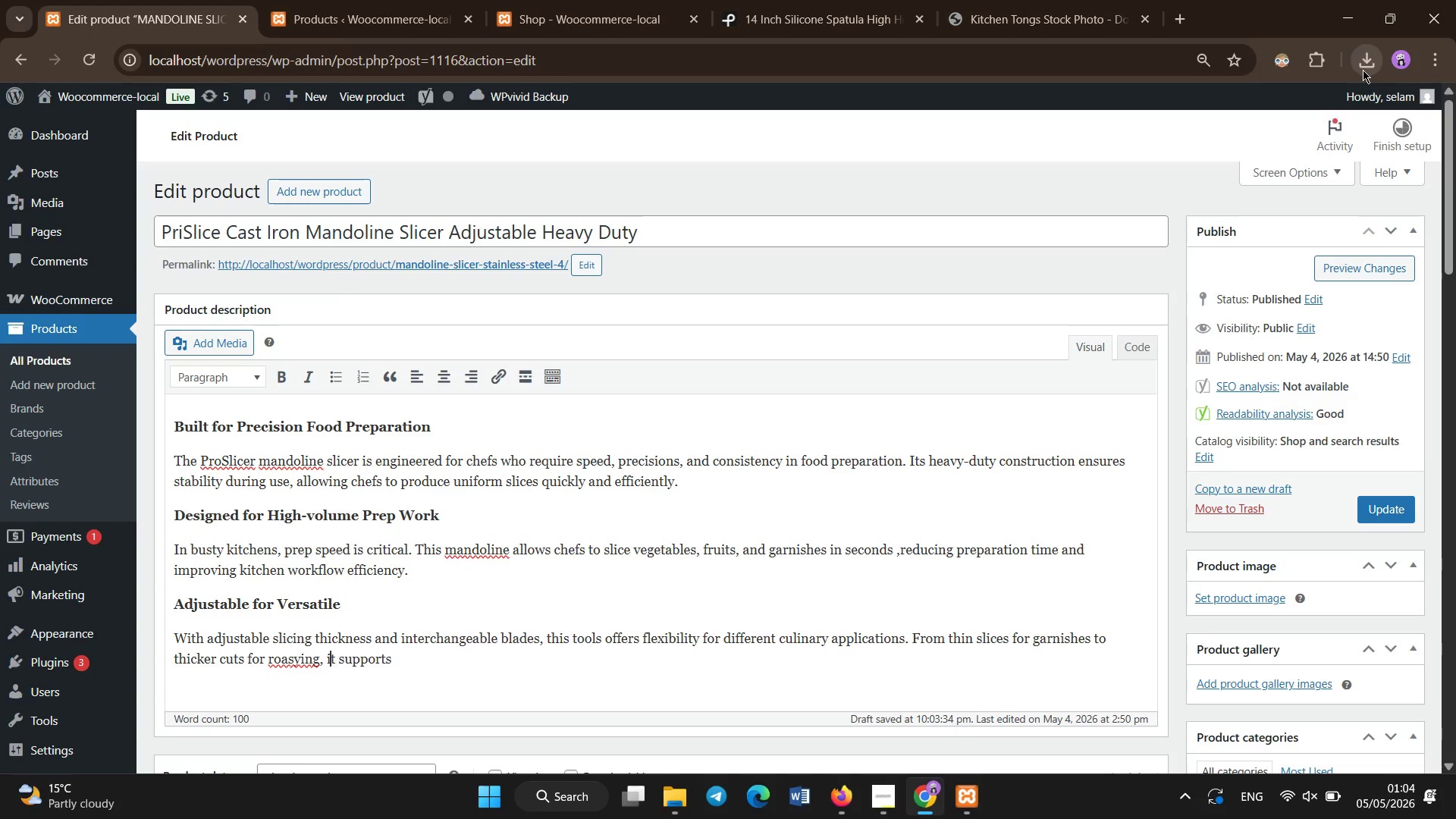 
key(ArrowLeft)
 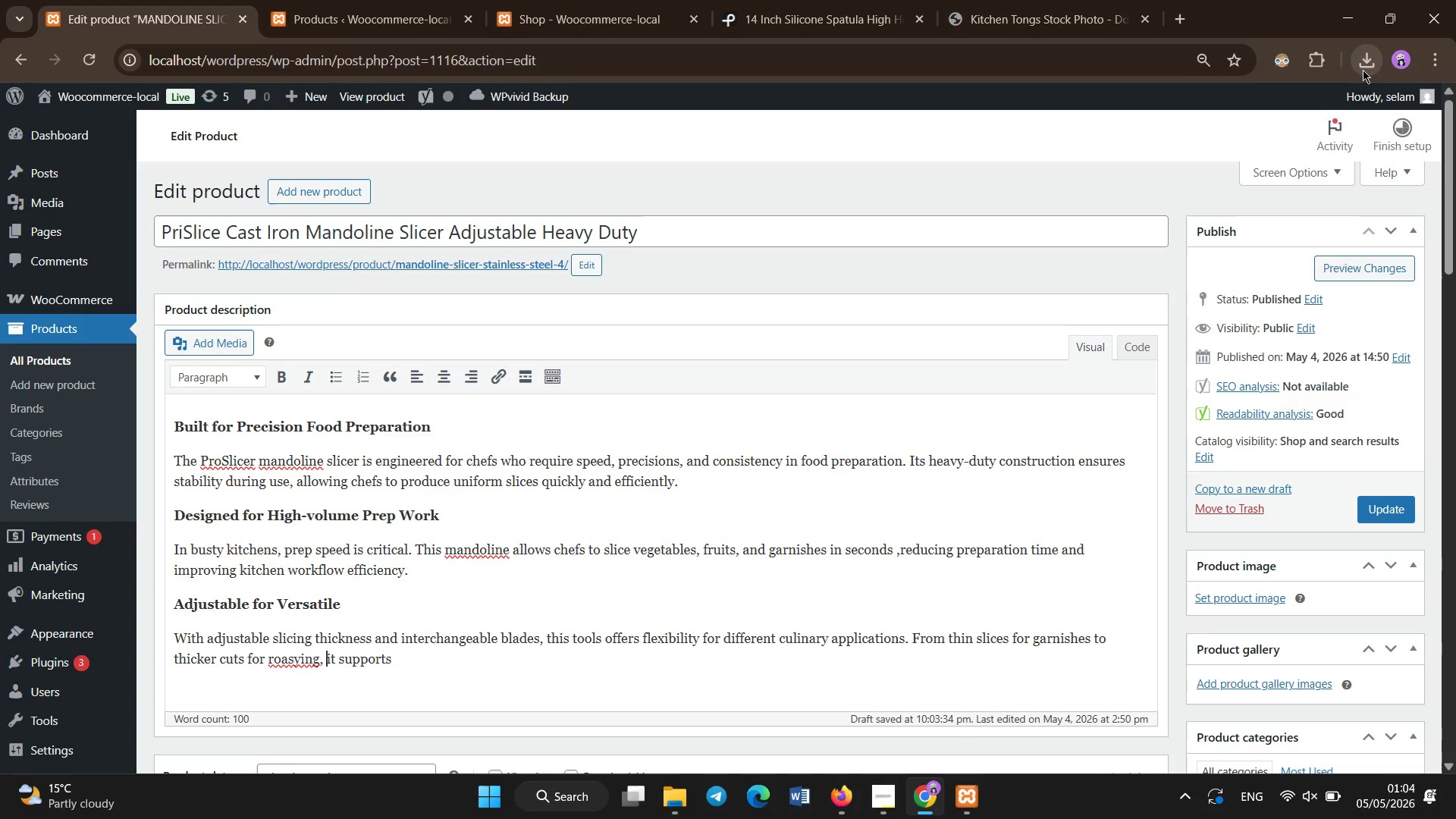 
key(ArrowLeft)
 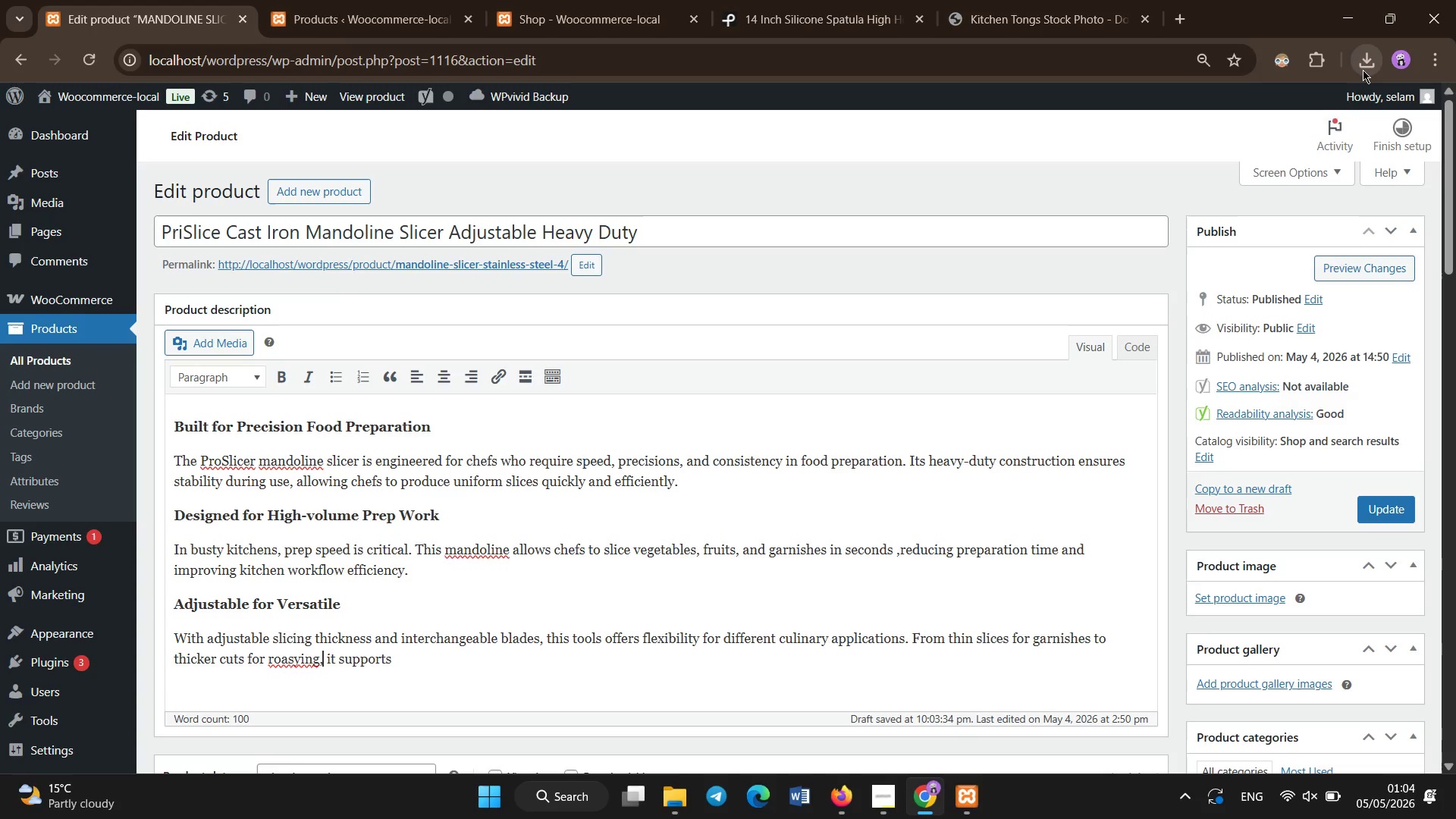 
key(ArrowLeft)
 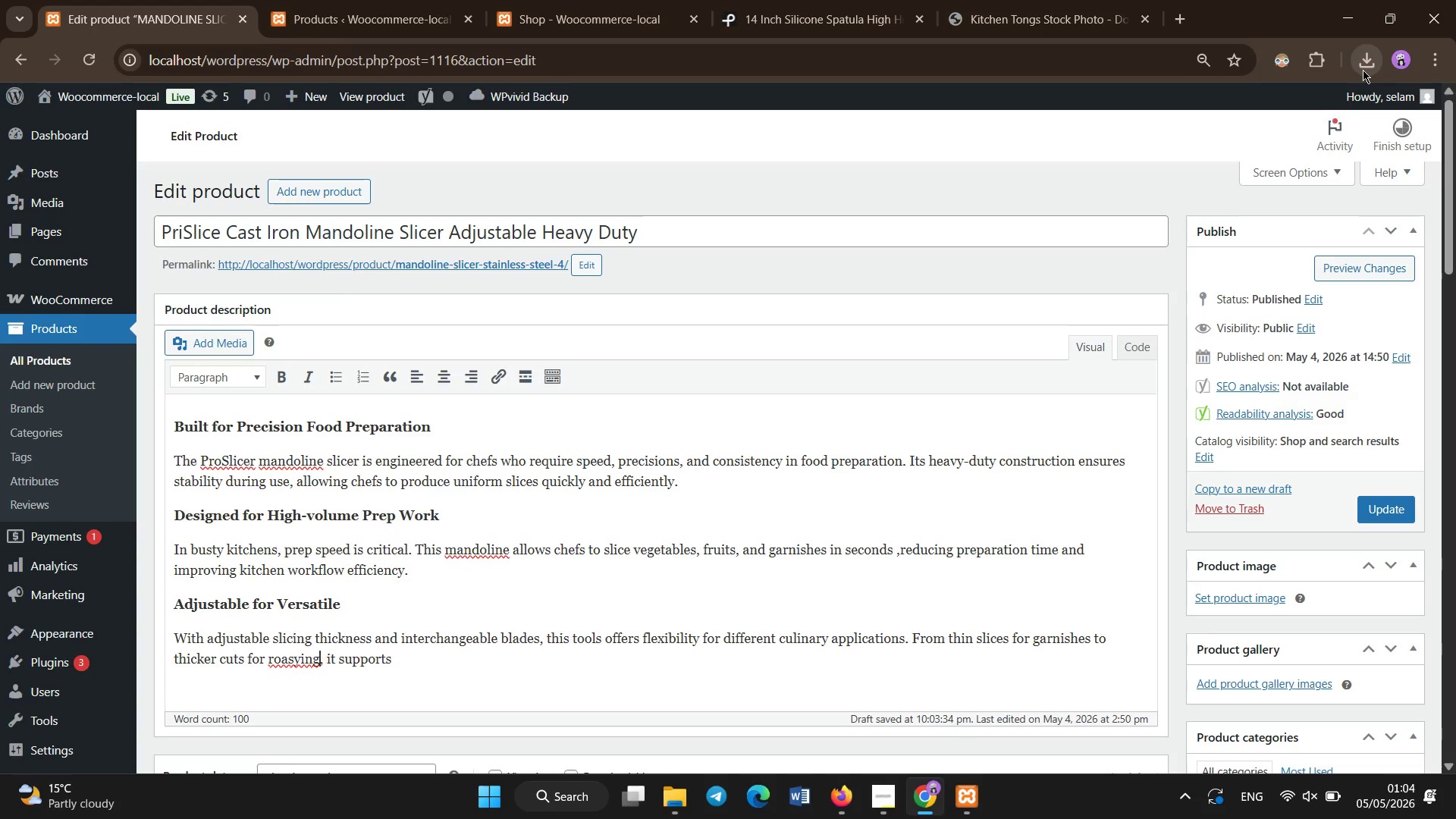 
key(ArrowLeft)
 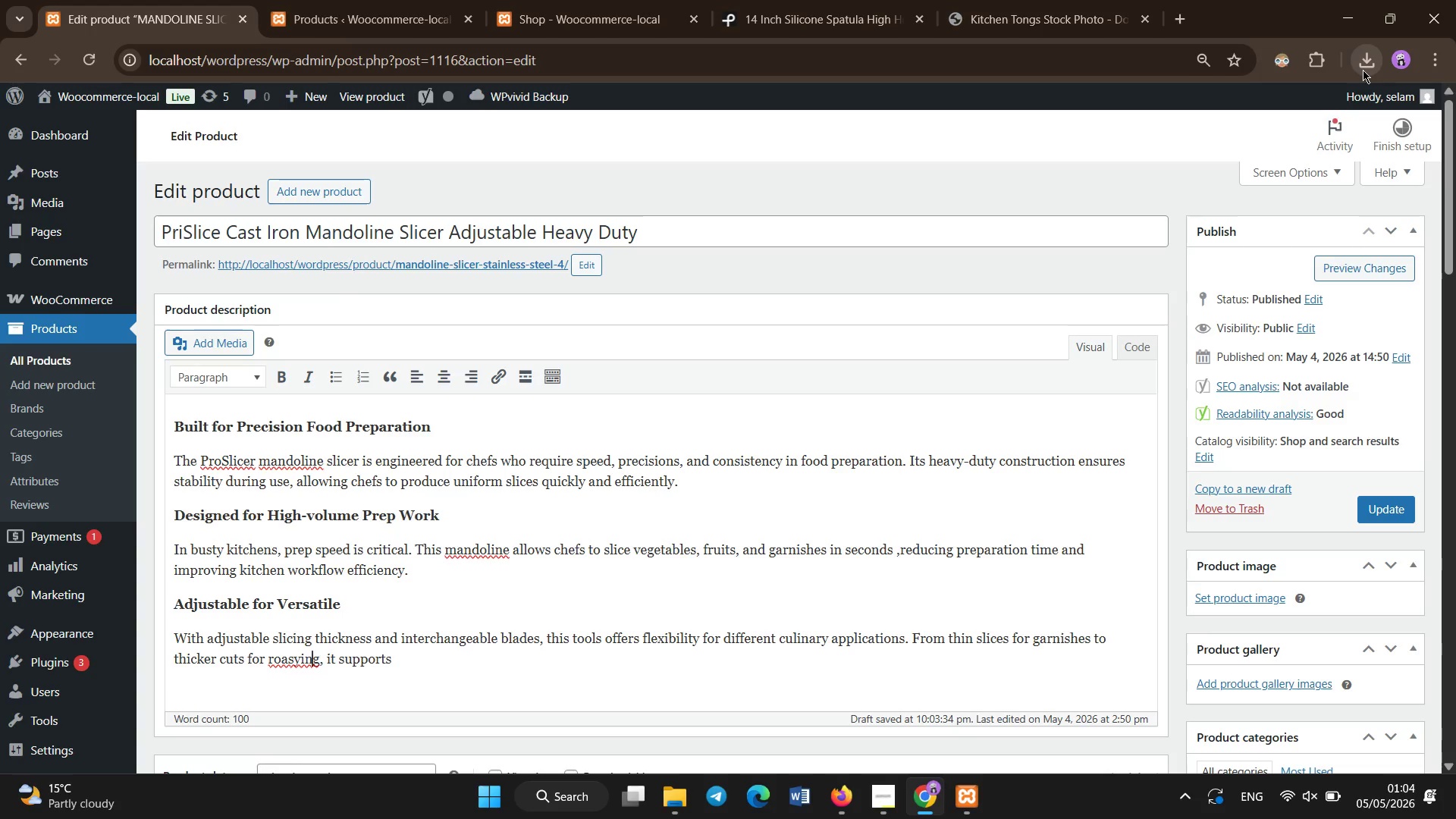 
key(ArrowLeft)
 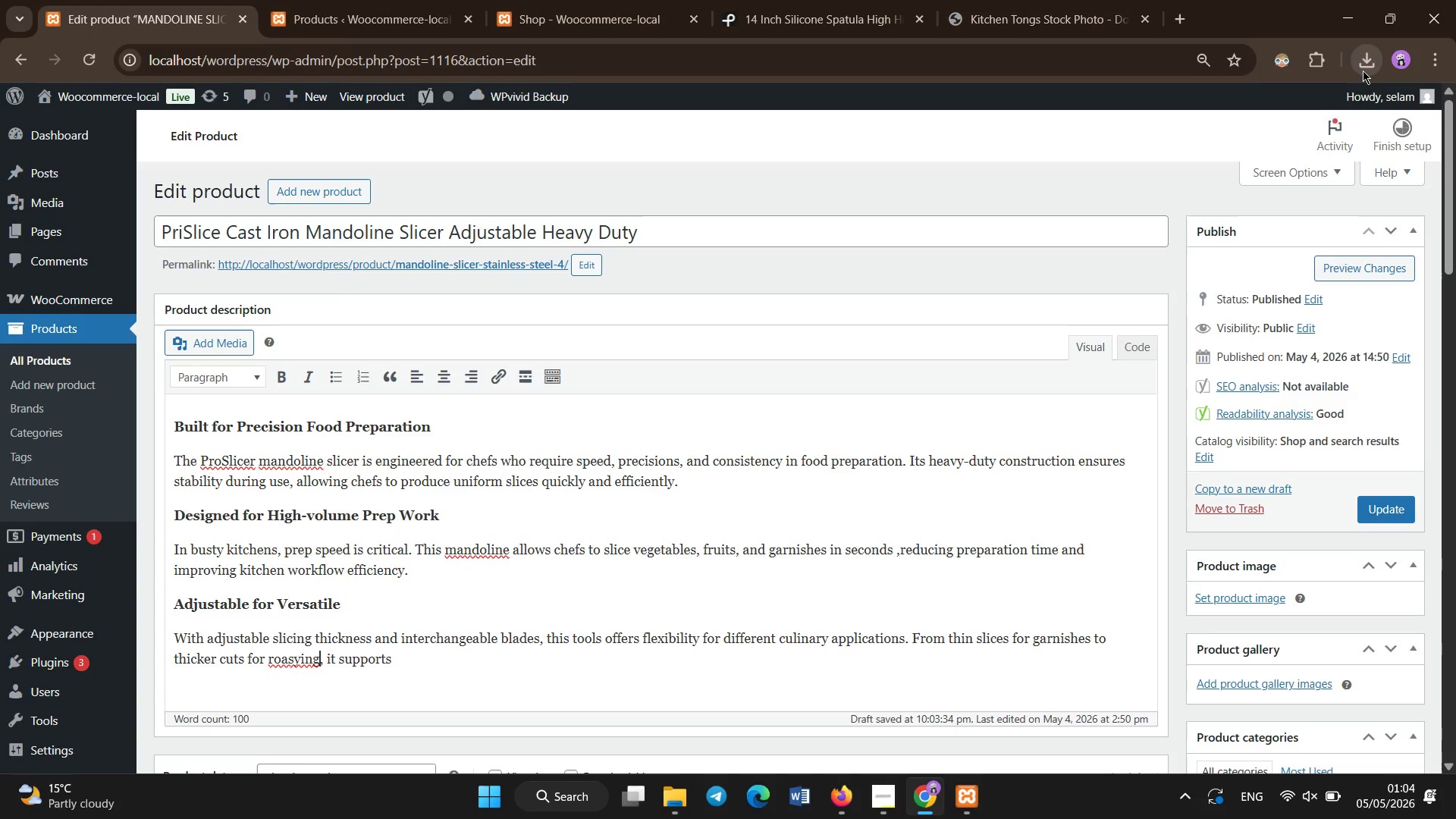 
key(ArrowRight)
 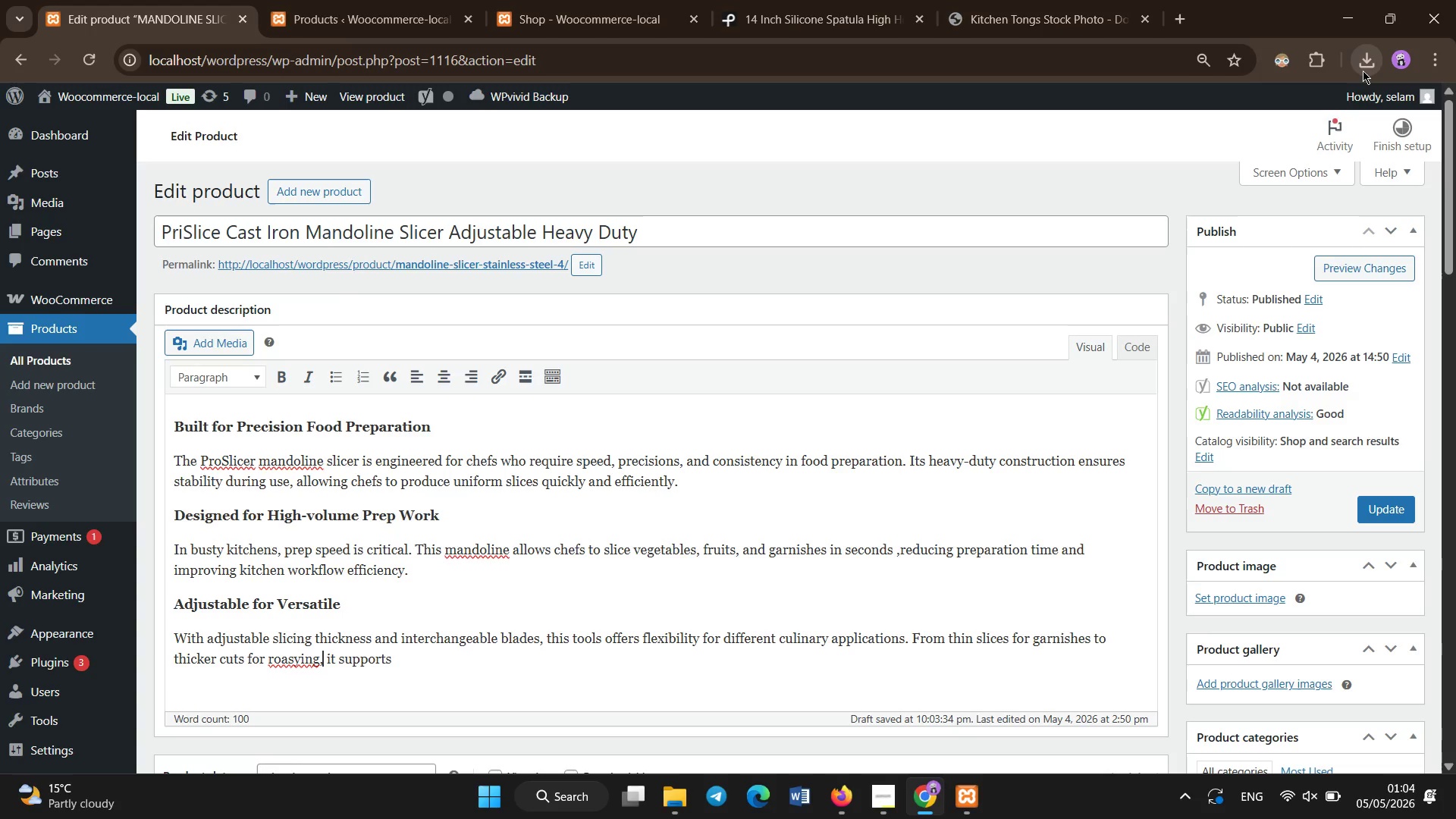 
key(ArrowRight)
 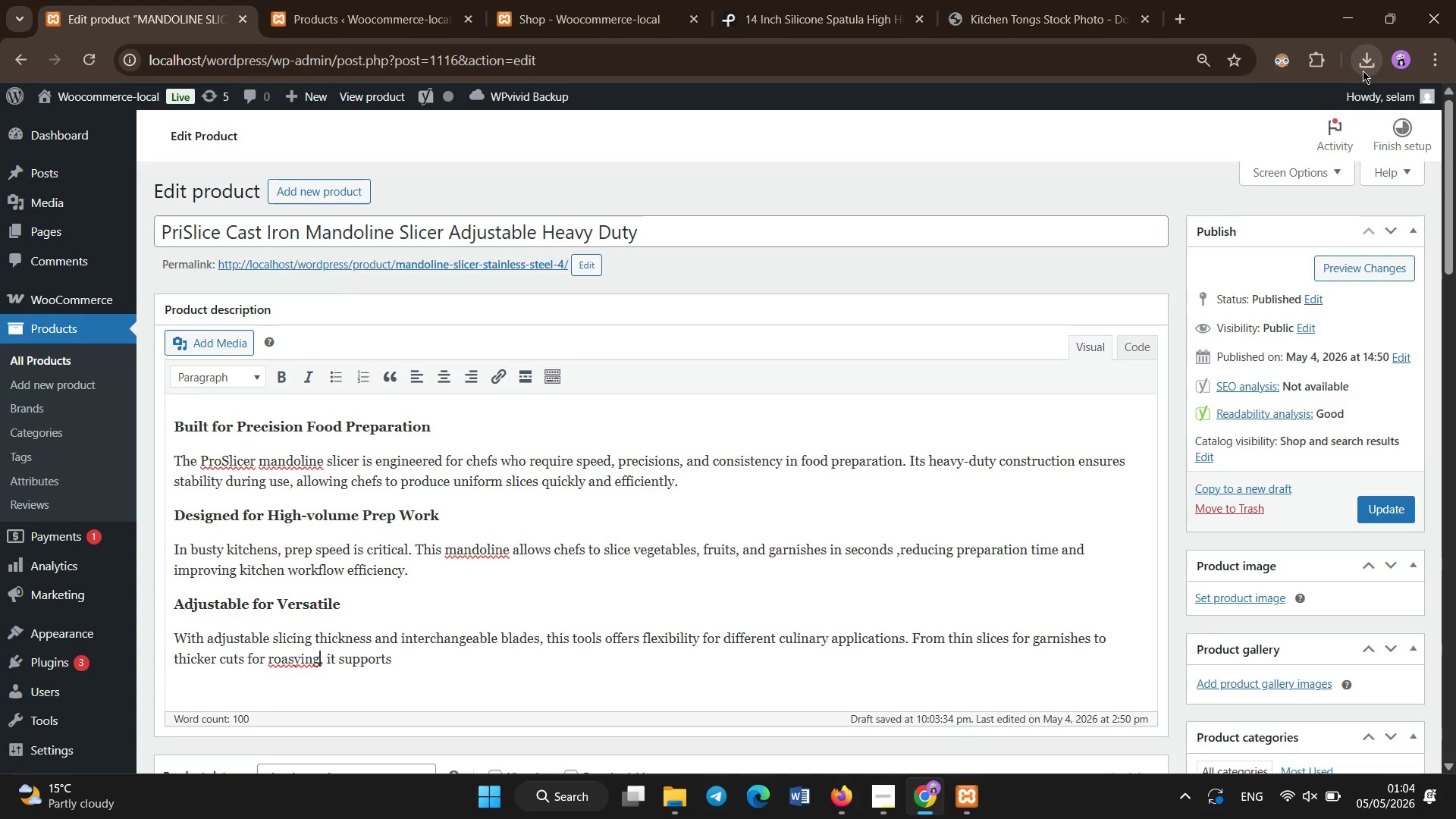 
key(ArrowLeft)
 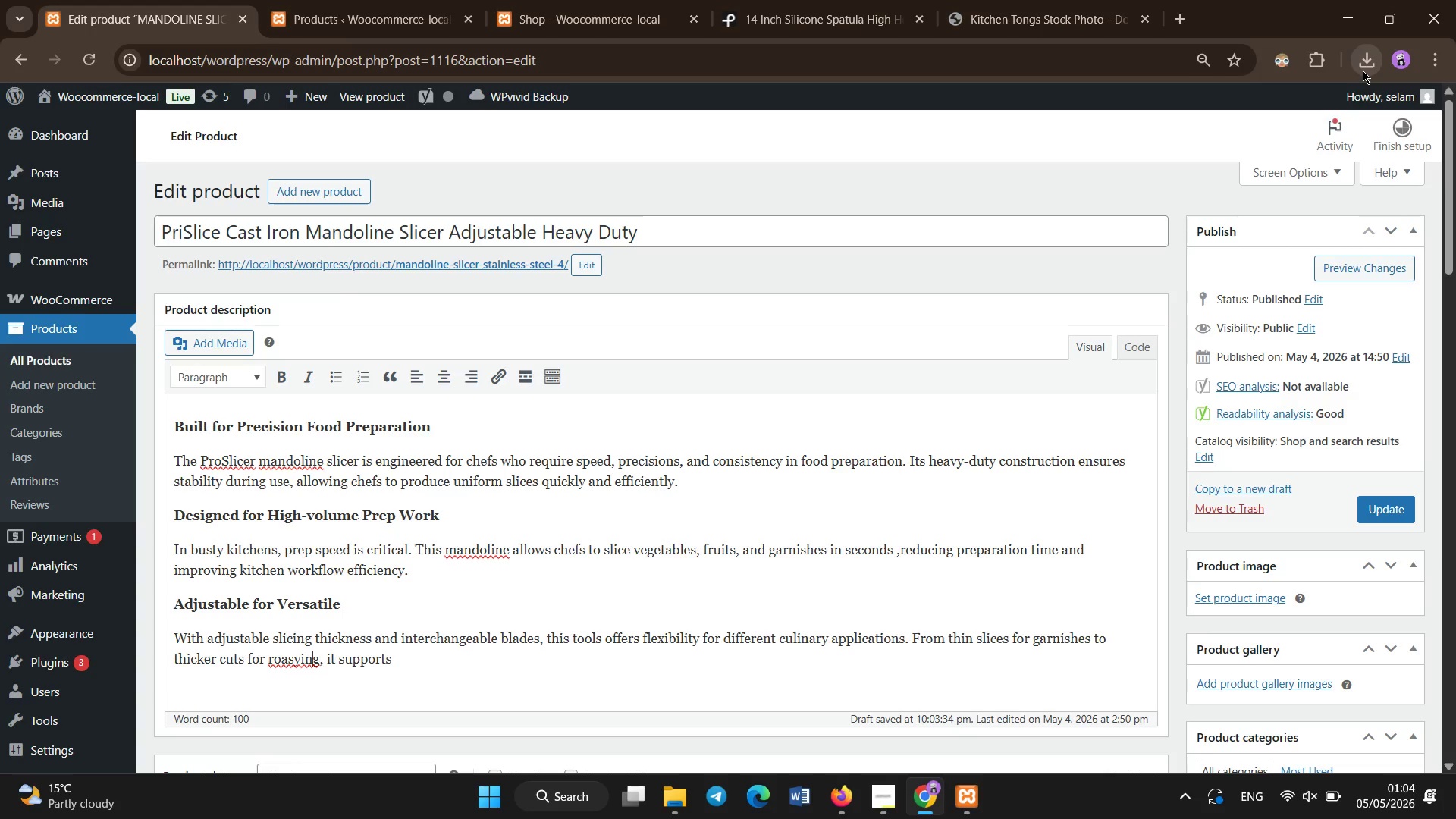 
key(ArrowLeft)
 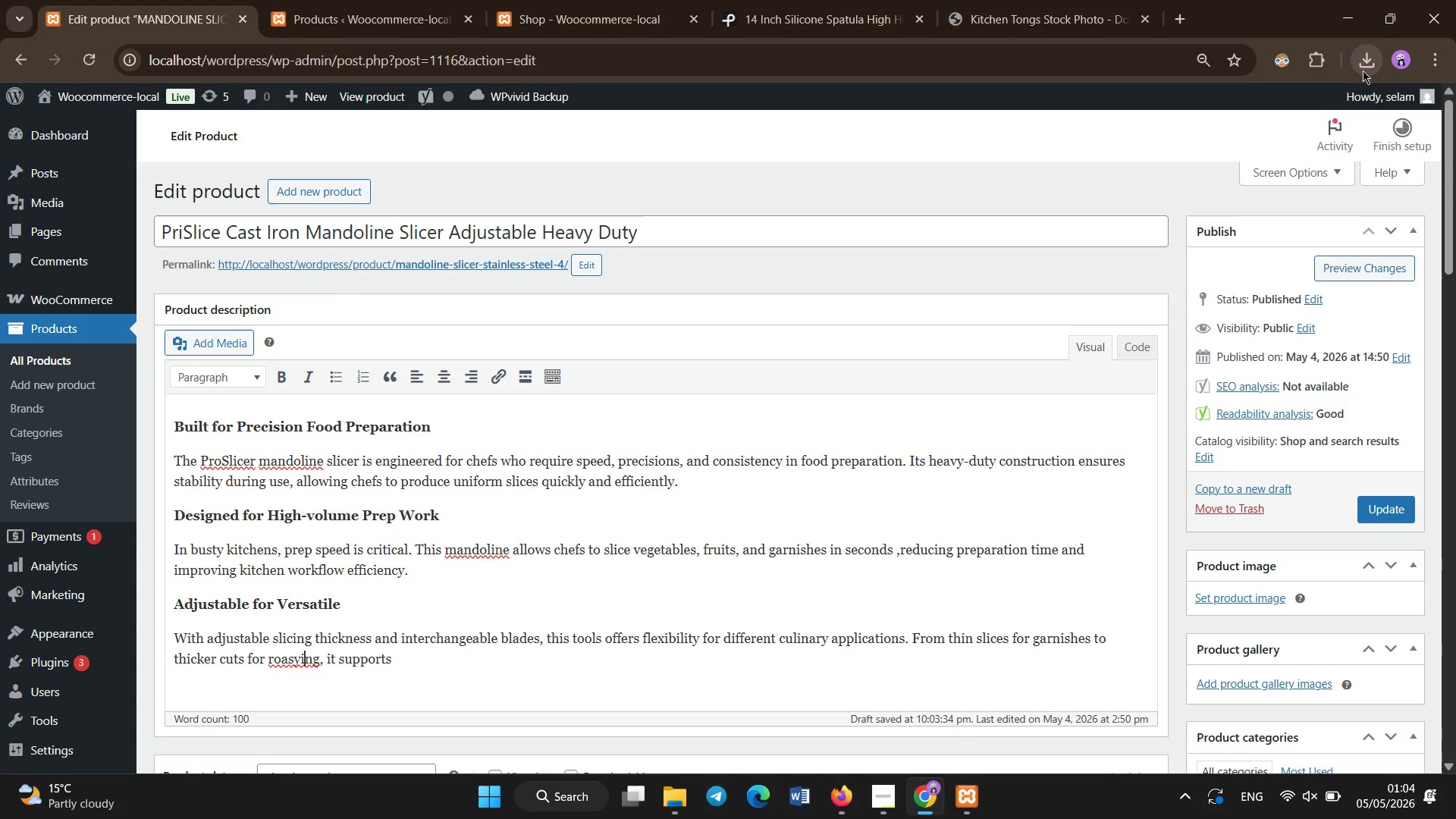 
key(ArrowLeft)
 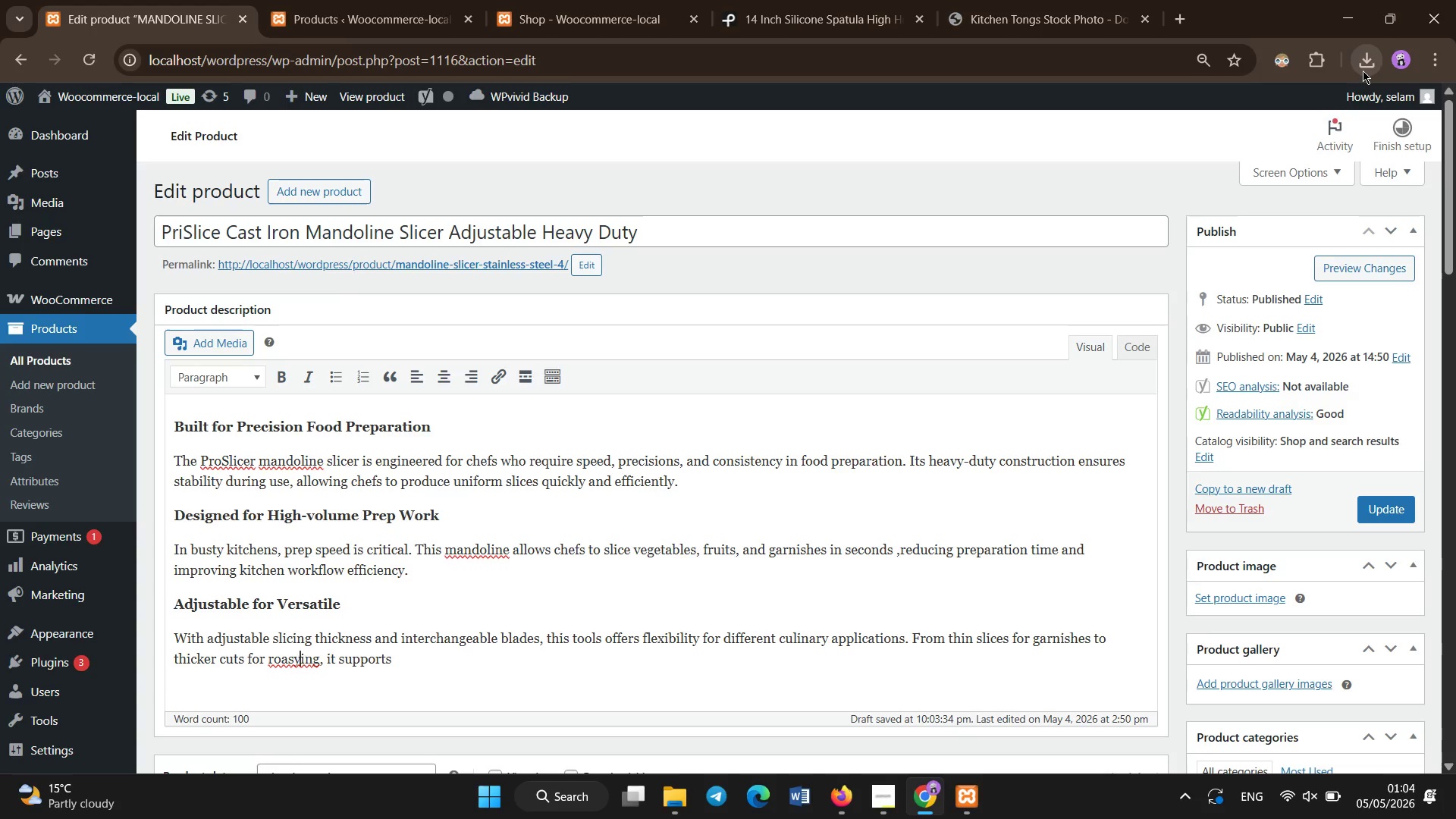 
key(ArrowLeft)
 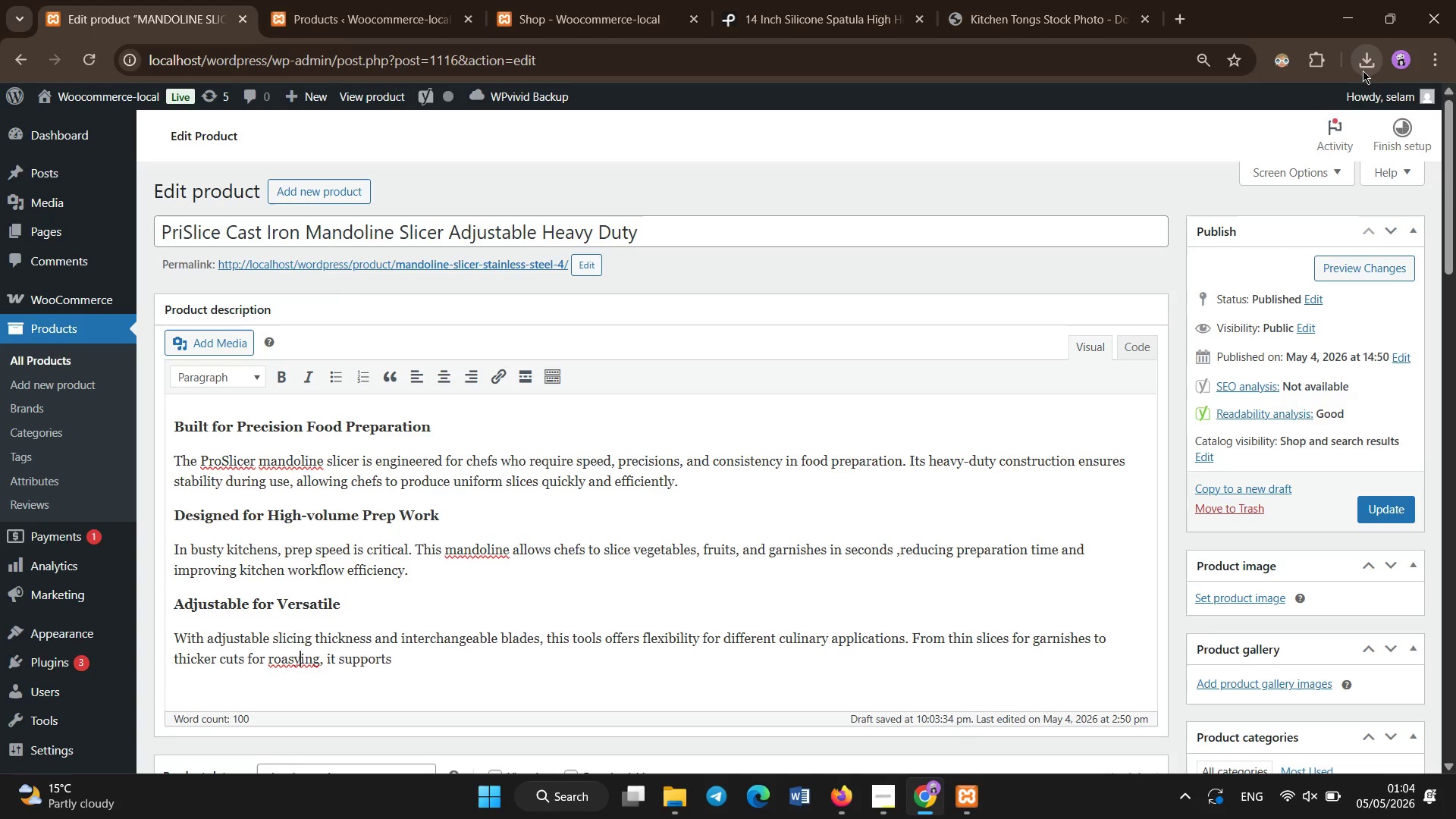 
key(Backspace)
 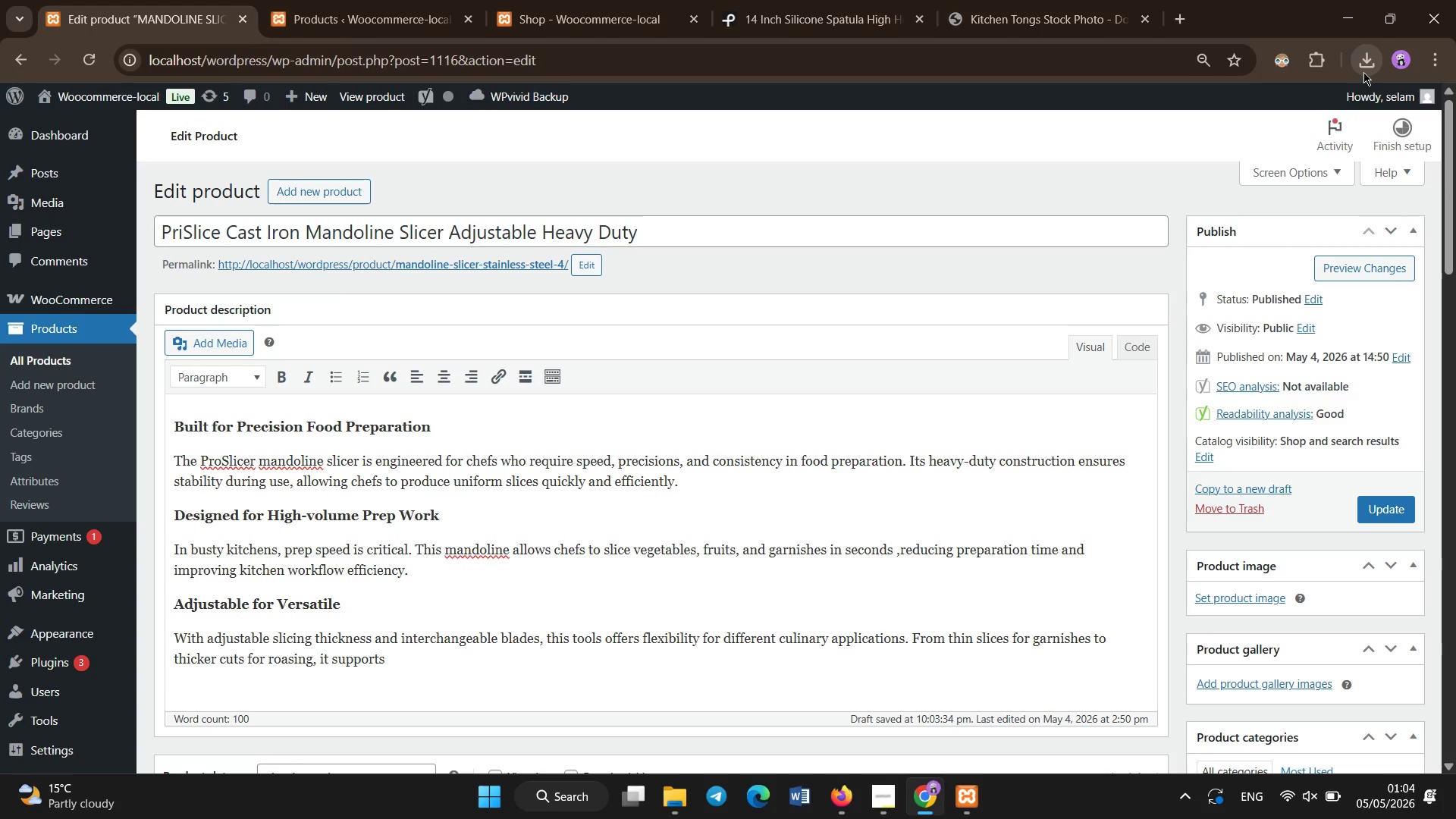 
key(T)
 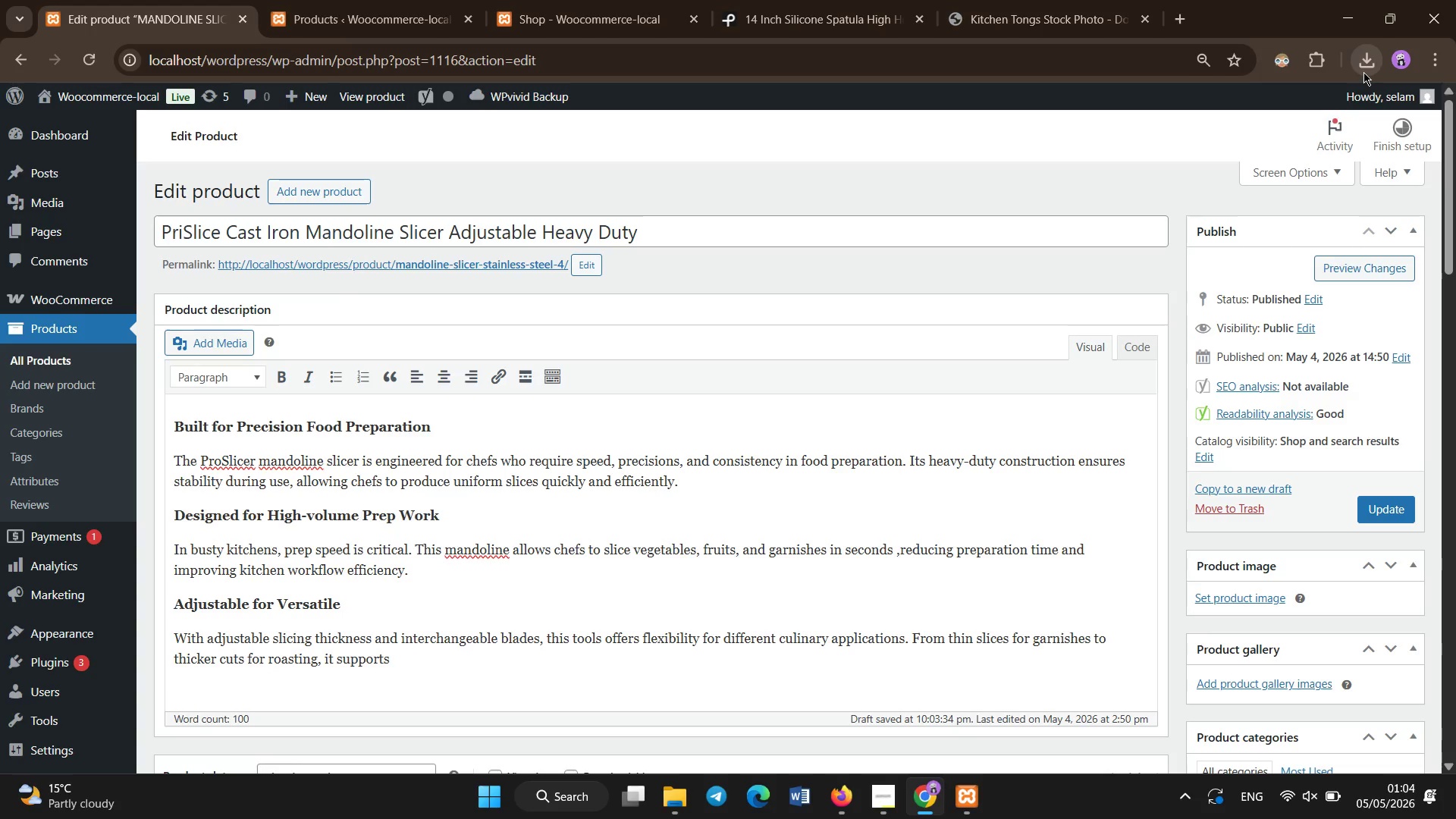 
key(End)
 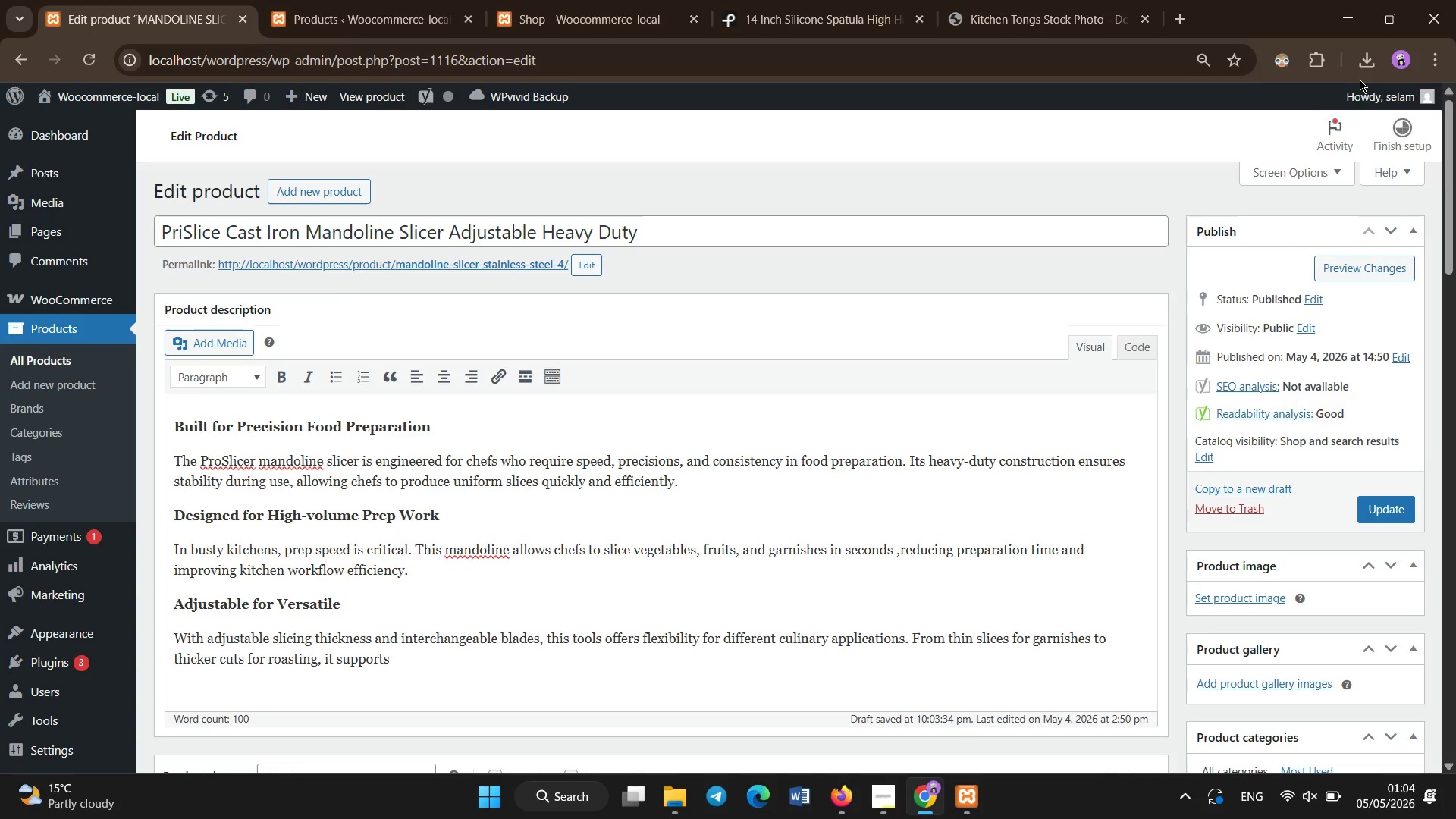 
key(A)
 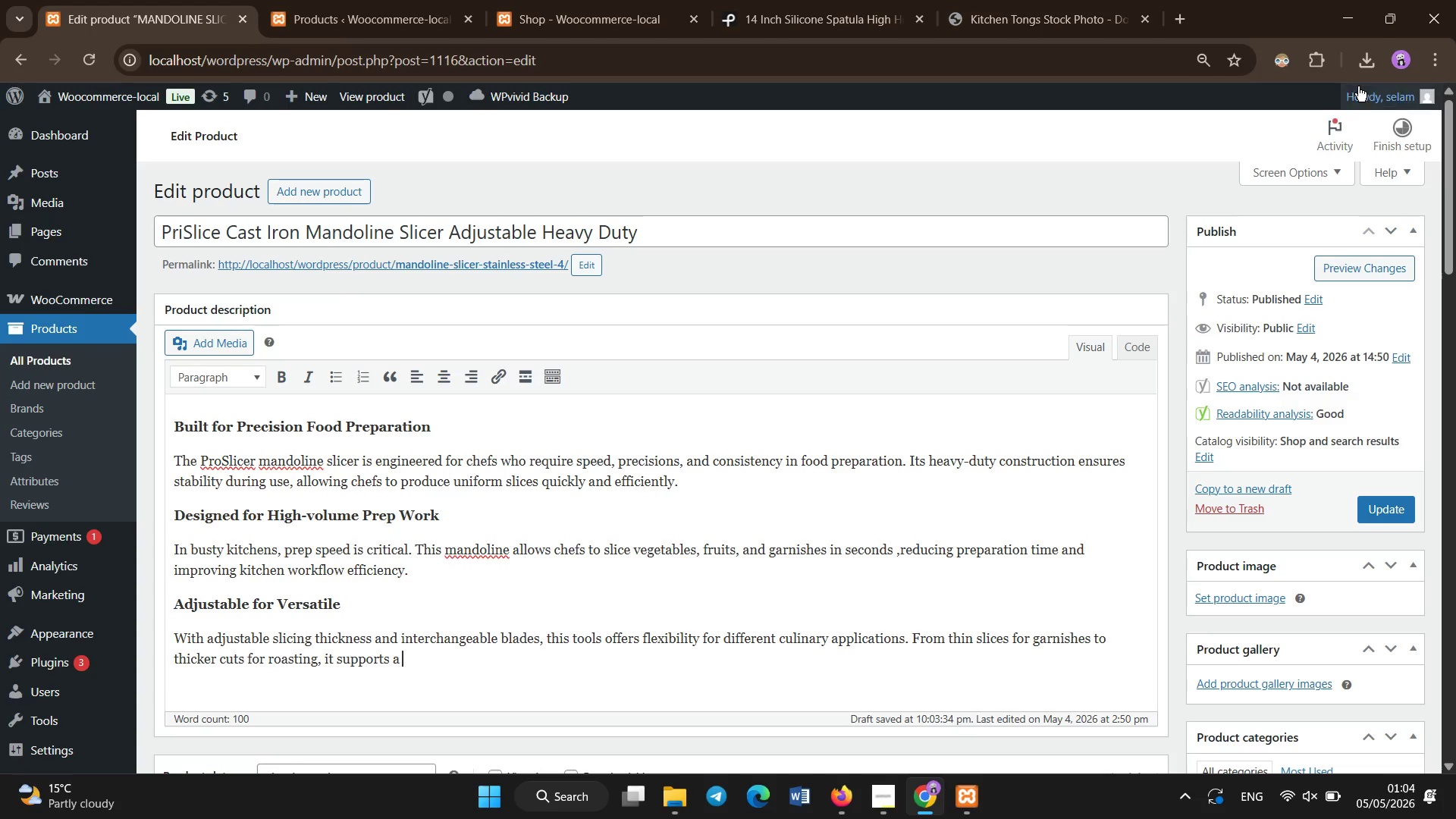 
key(Space)
 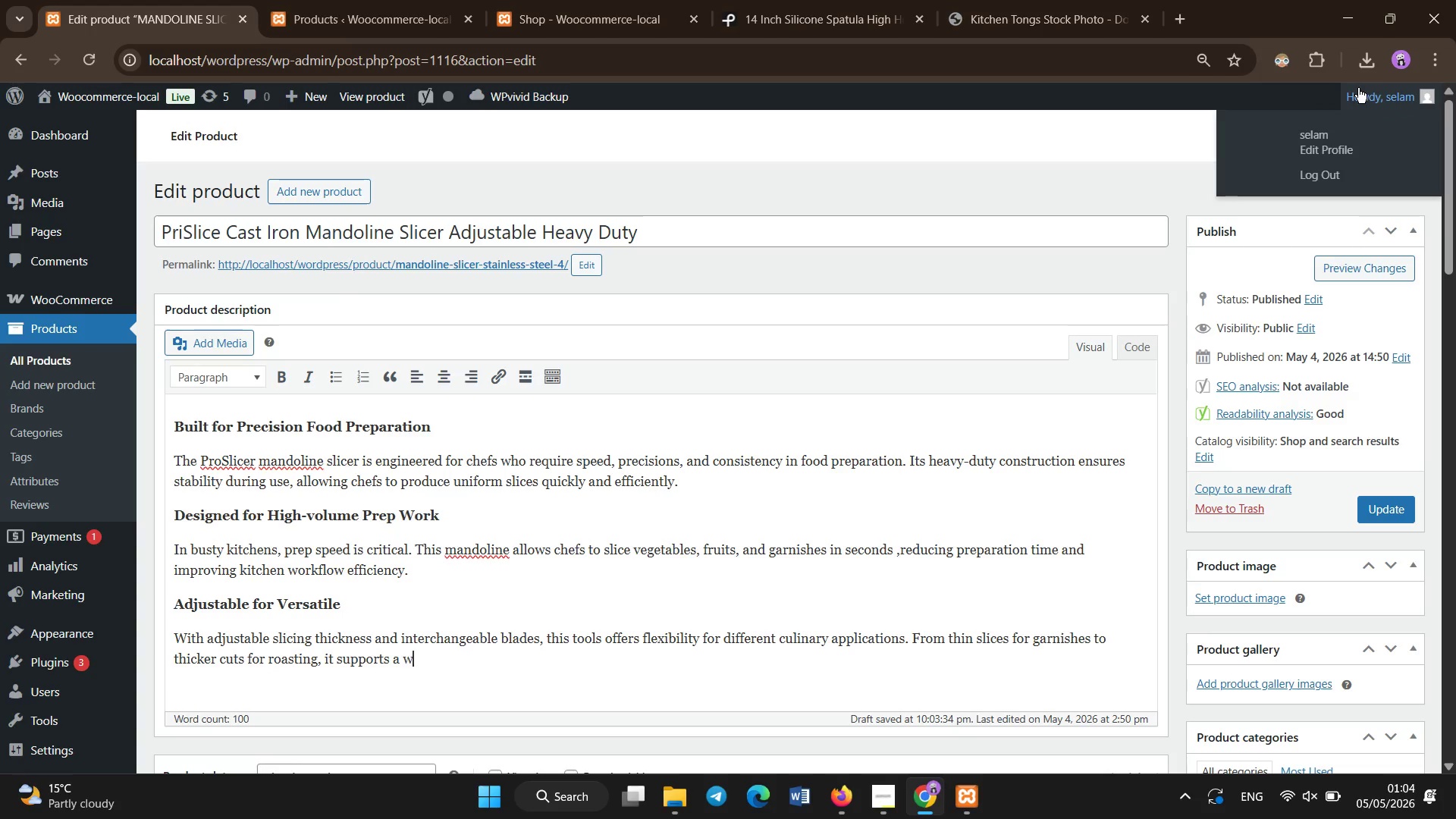 
type(wide range of men)
 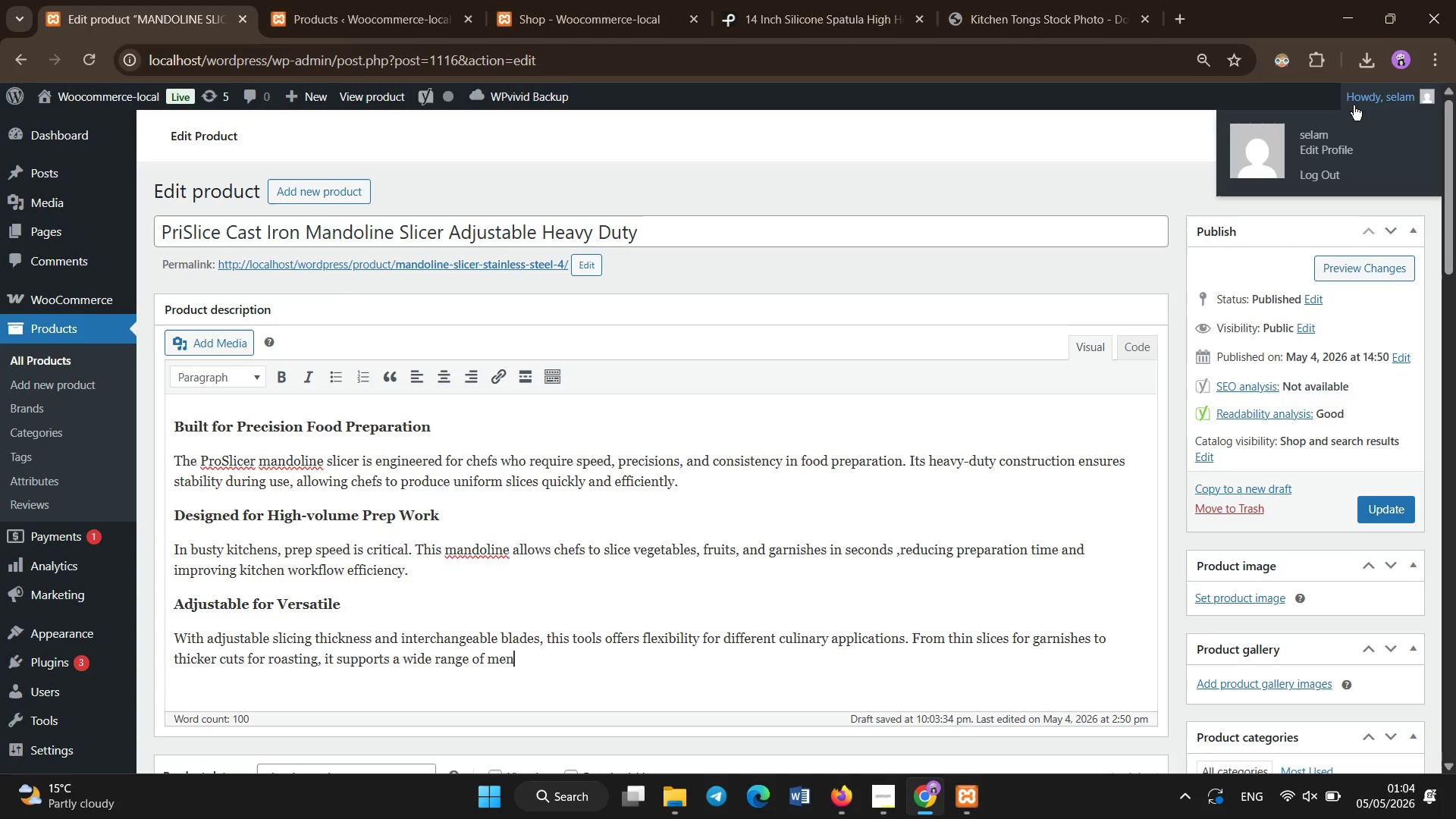 
type(u requirements)
 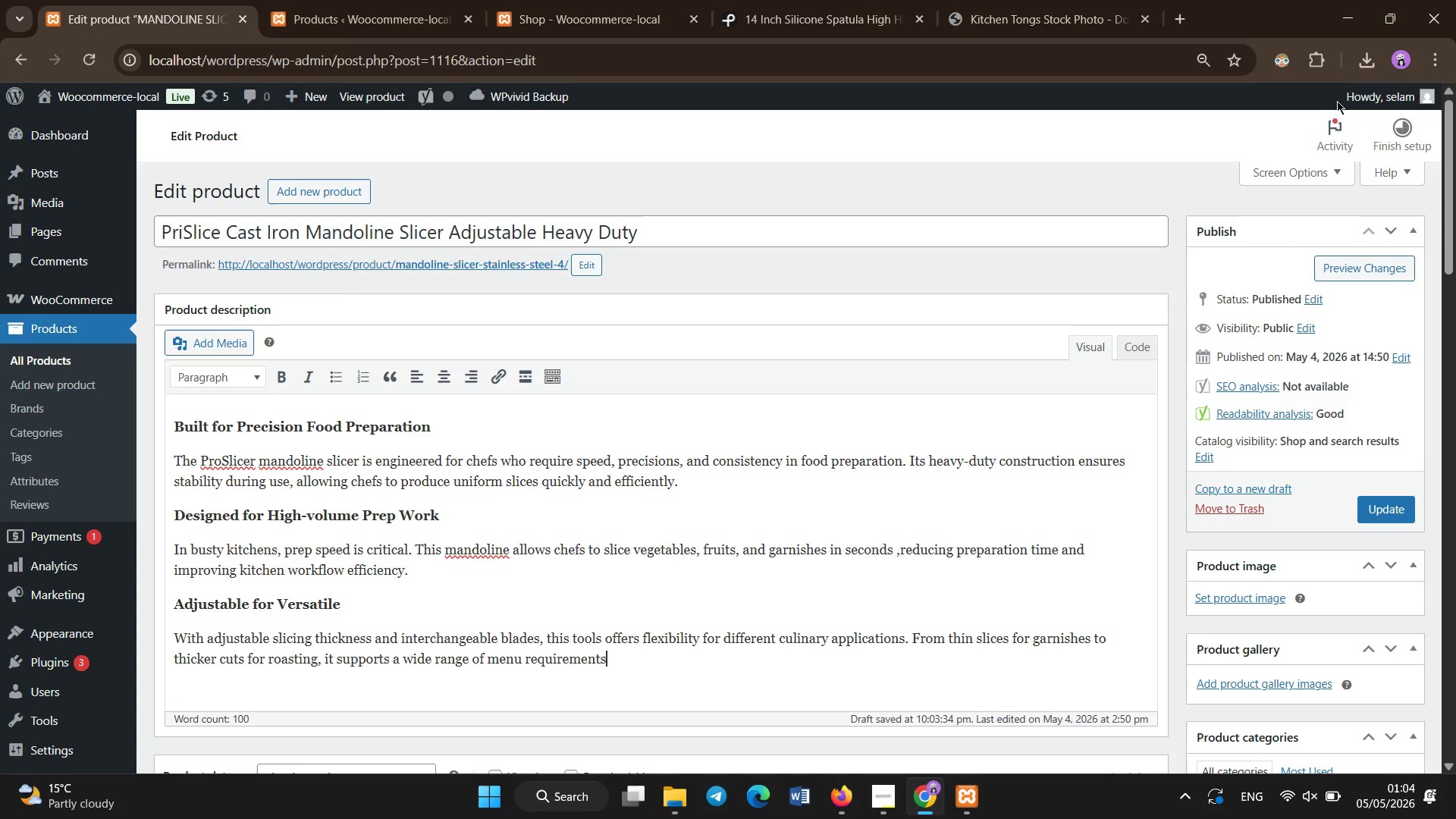 
key(Period)
 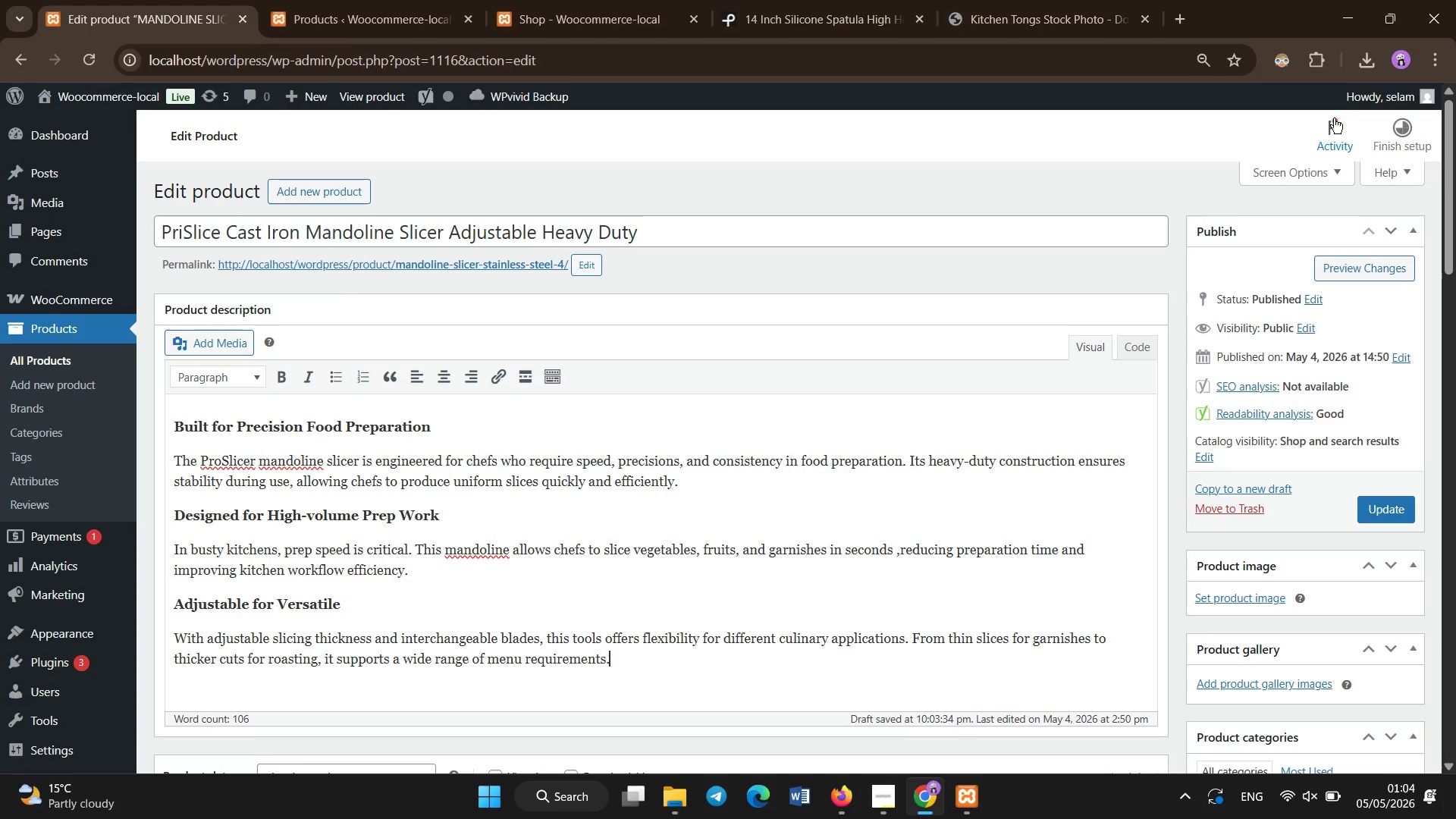 
wait(6.09)
 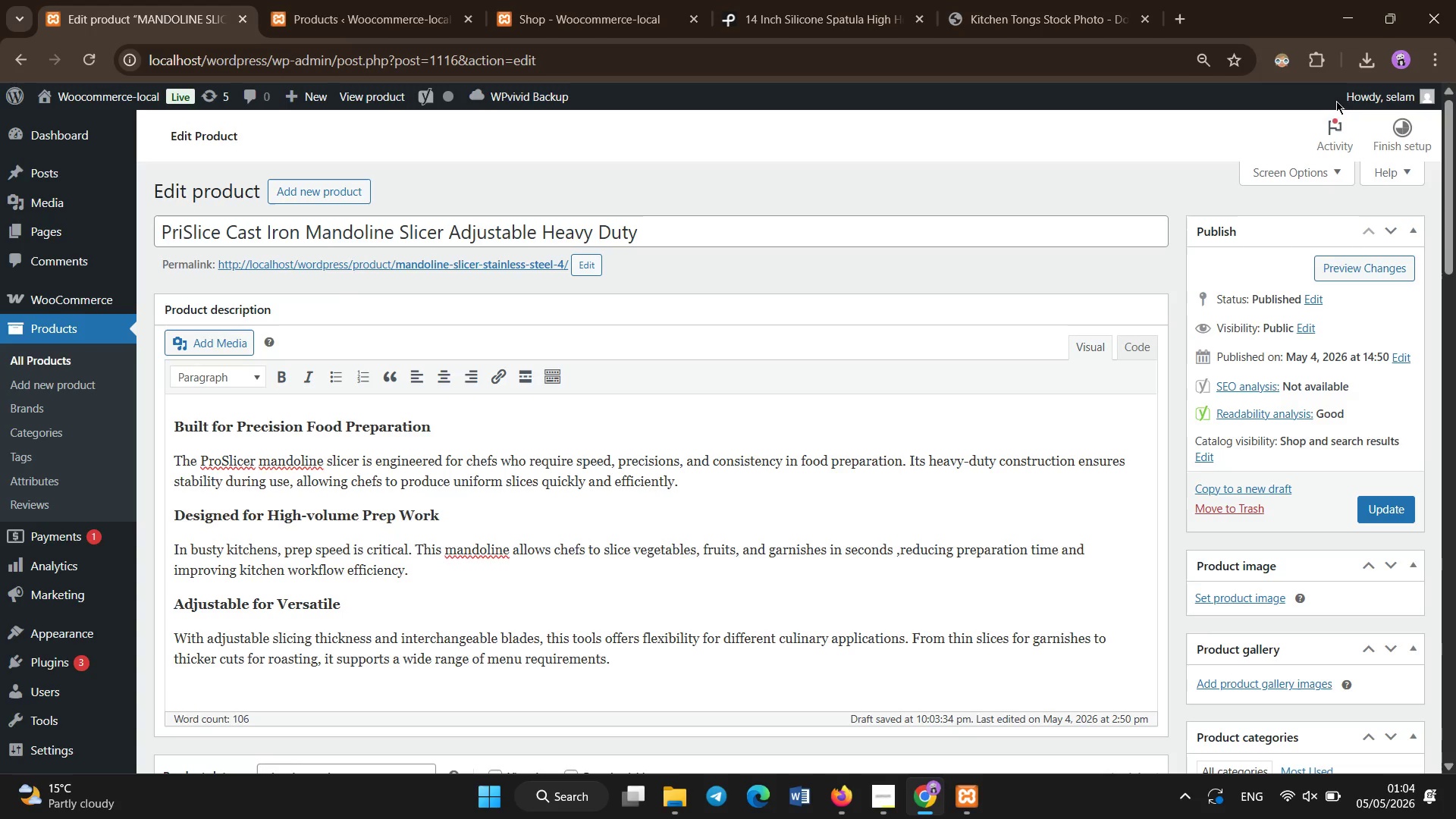 
scroll: coordinate [1334, 120], scroll_direction: down, amount: 11.0
 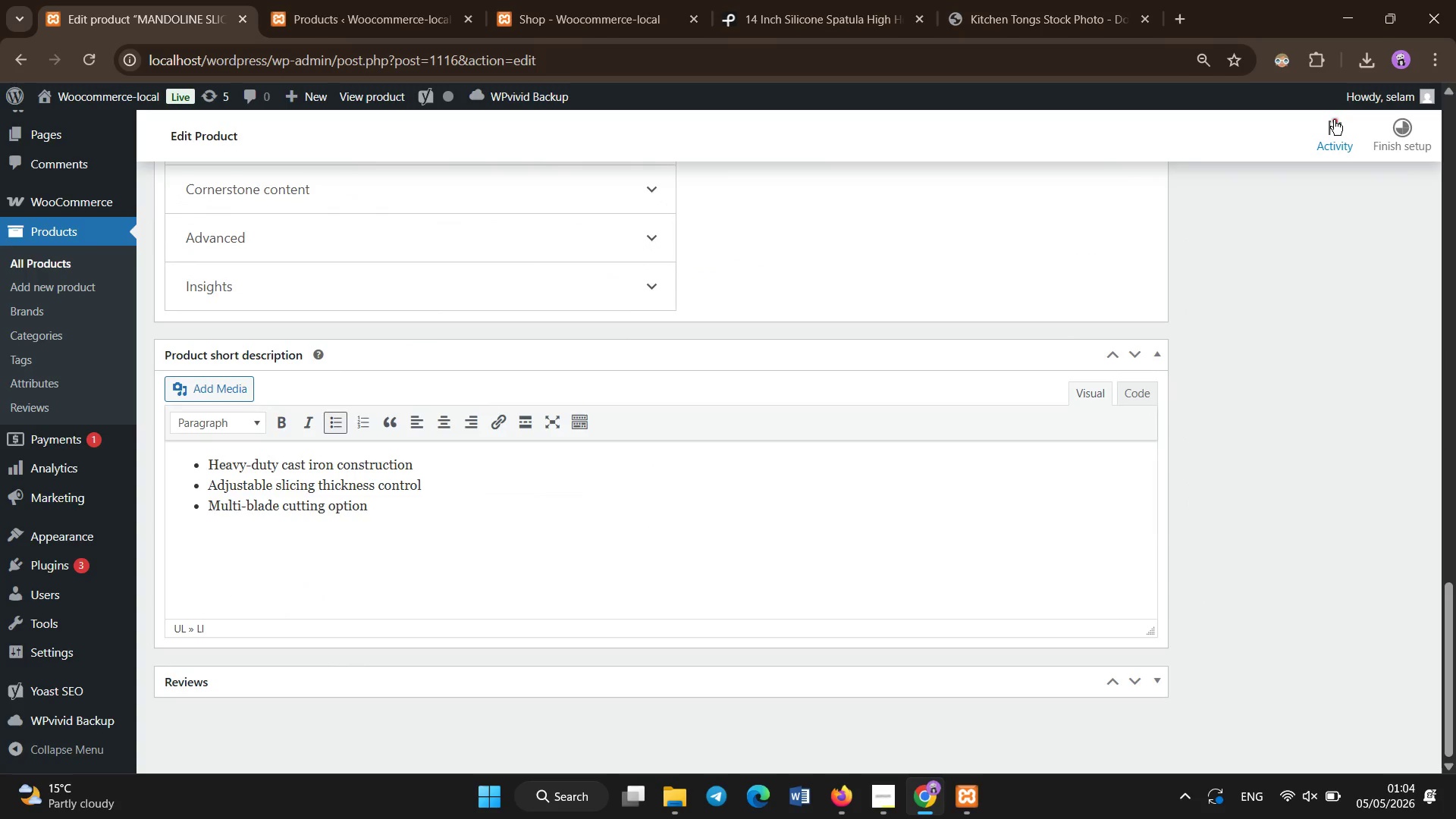 
scroll: coordinate [1334, 120], scroll_direction: up, amount: 21.0
 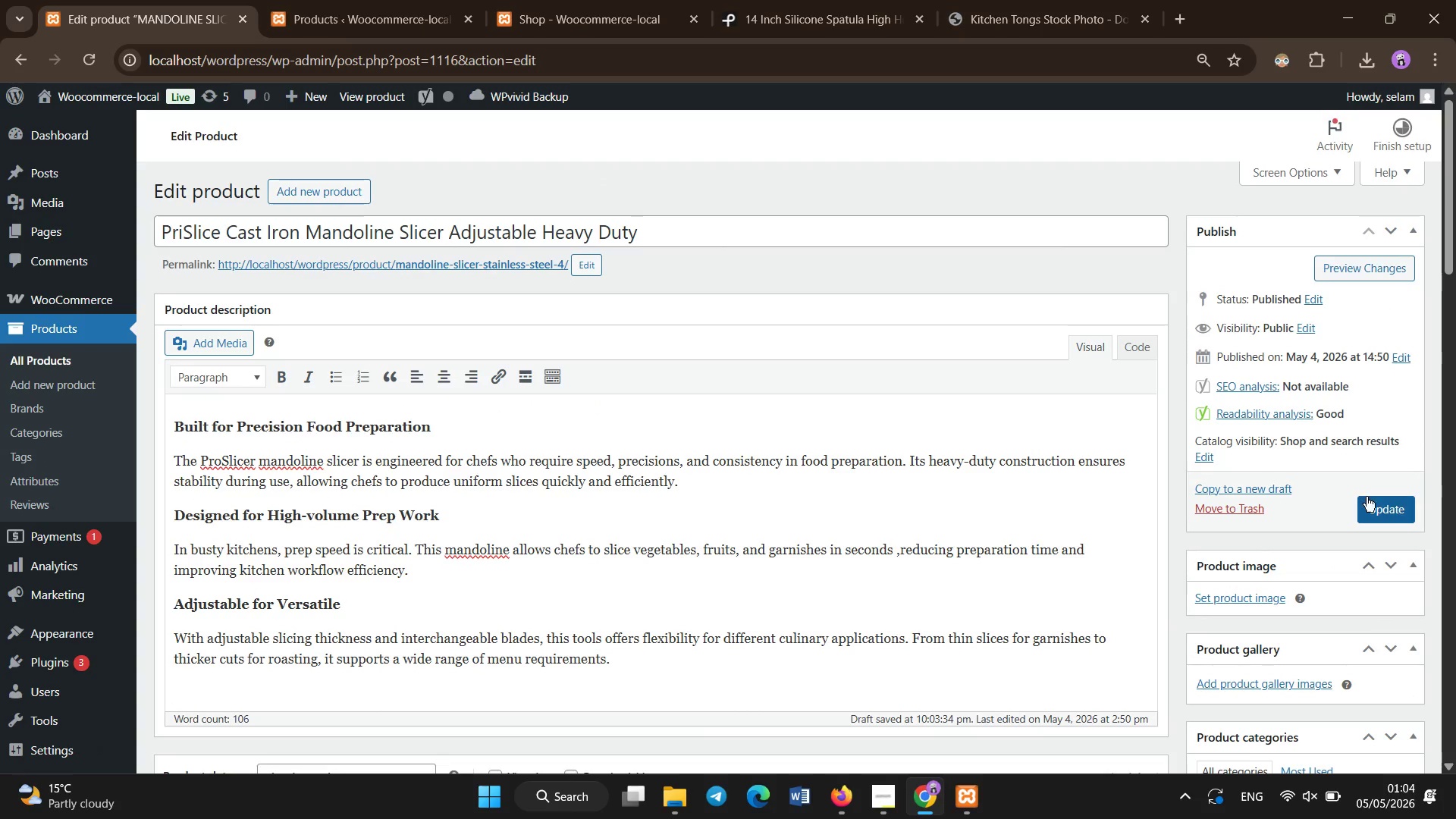 
left_click([1367, 499])
 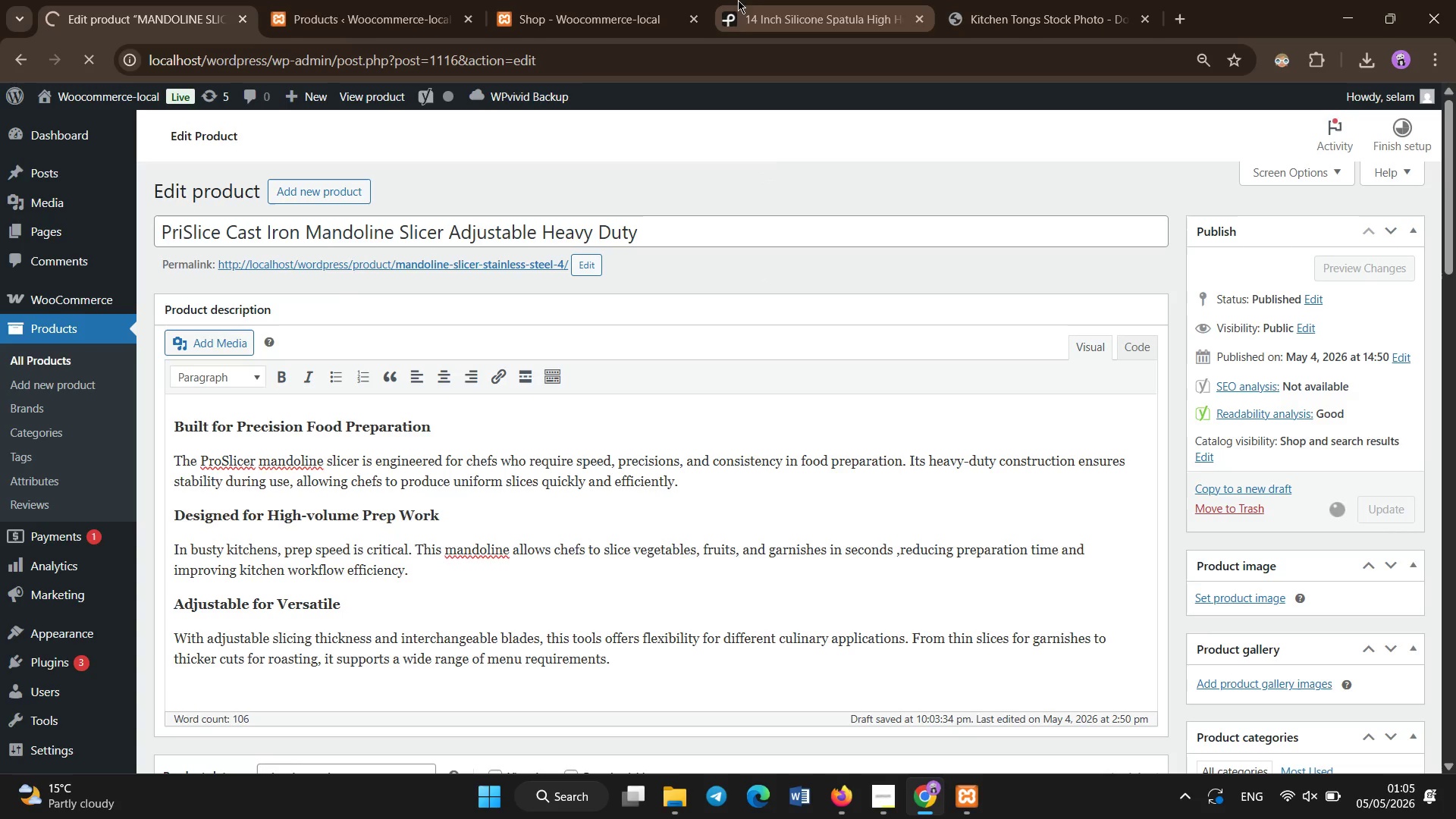 
left_click([877, 797])